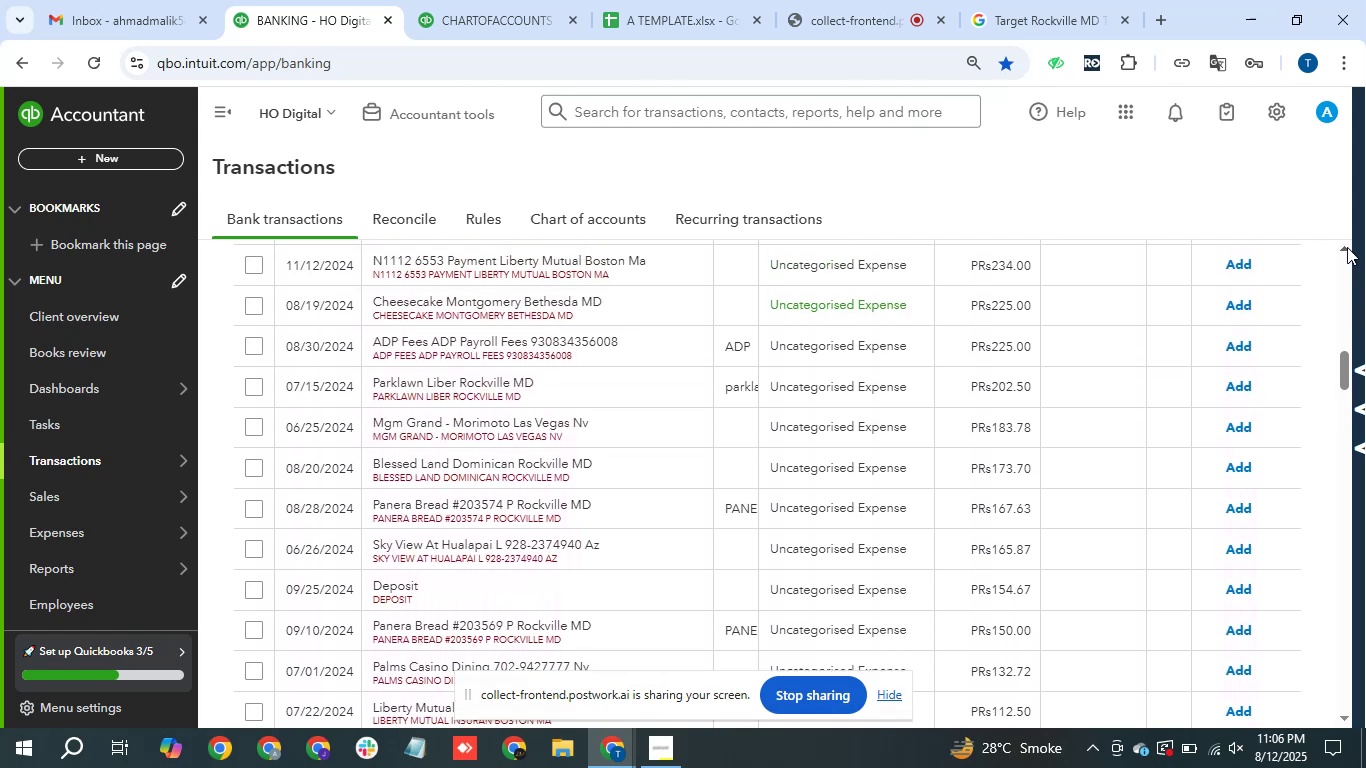 
triple_click([1347, 247])
 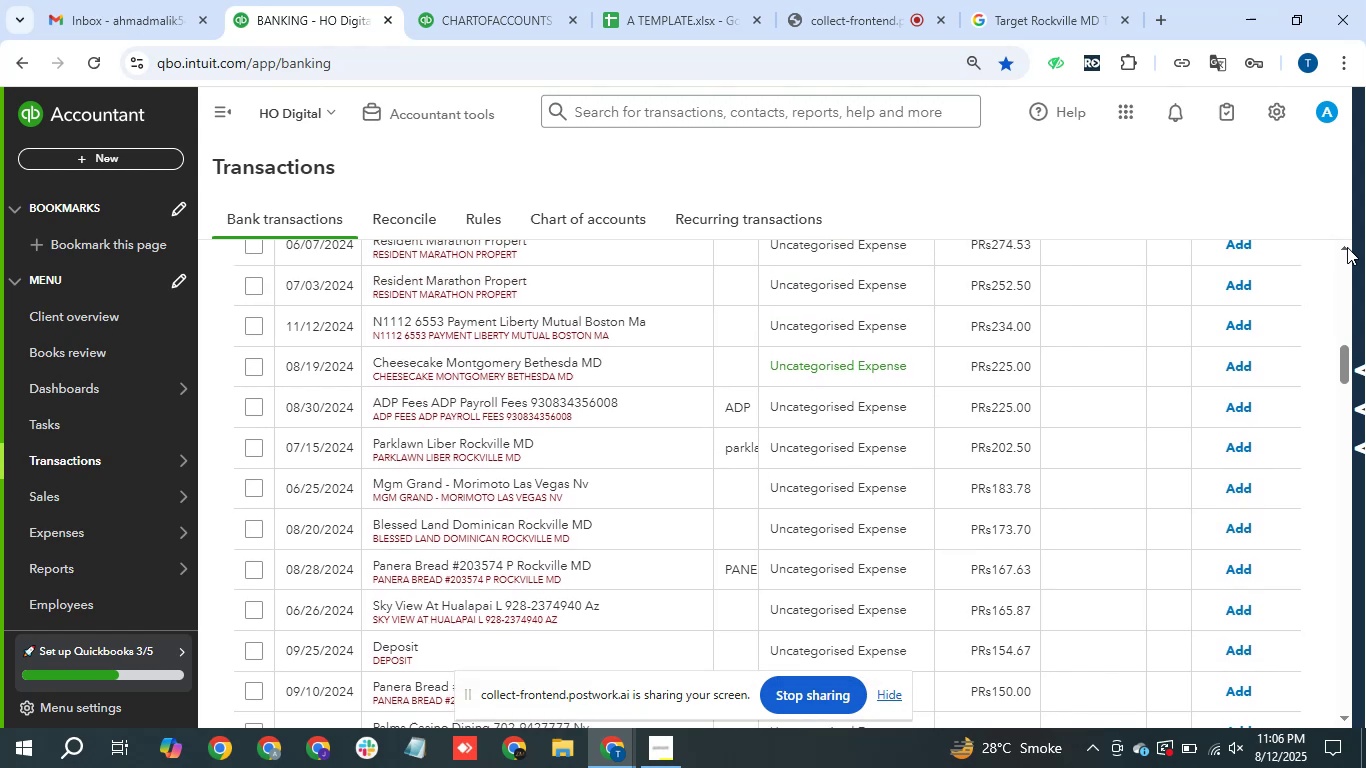 
triple_click([1347, 247])
 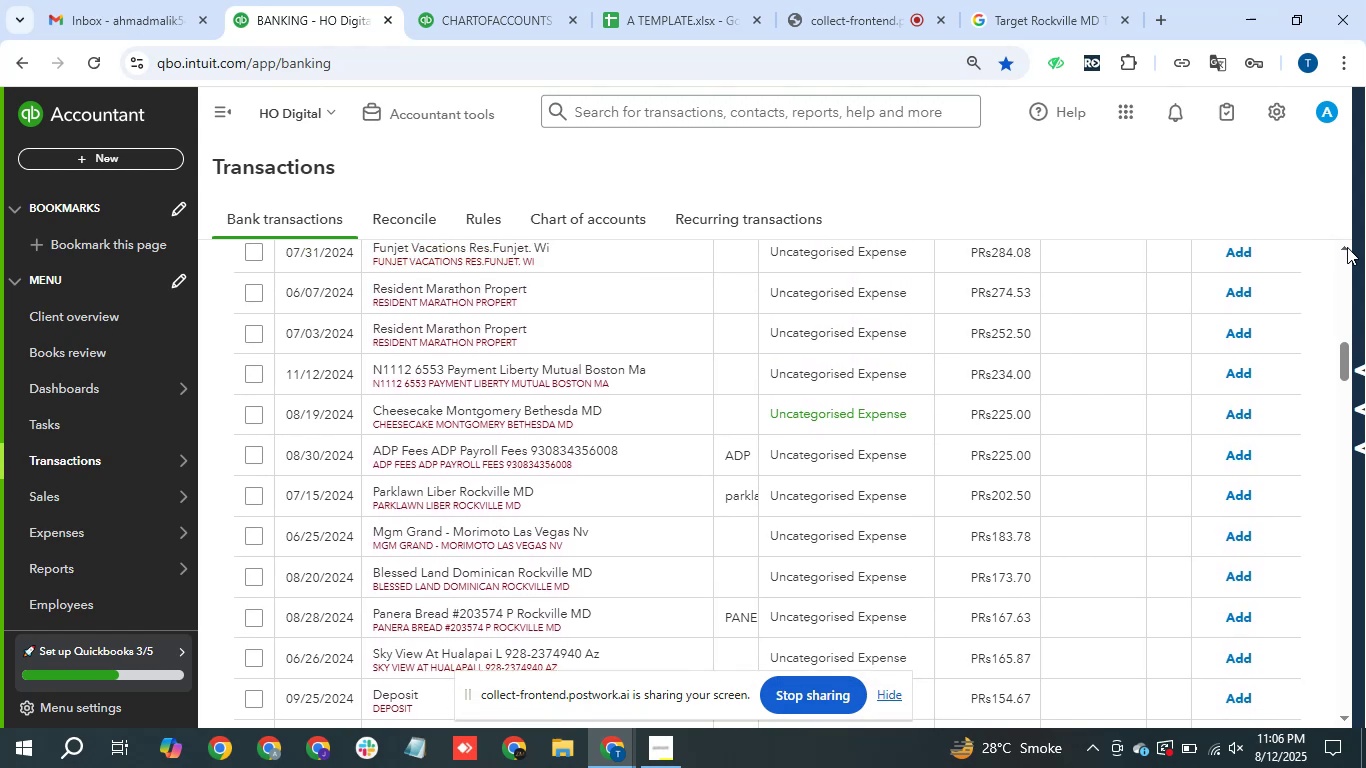 
triple_click([1347, 247])
 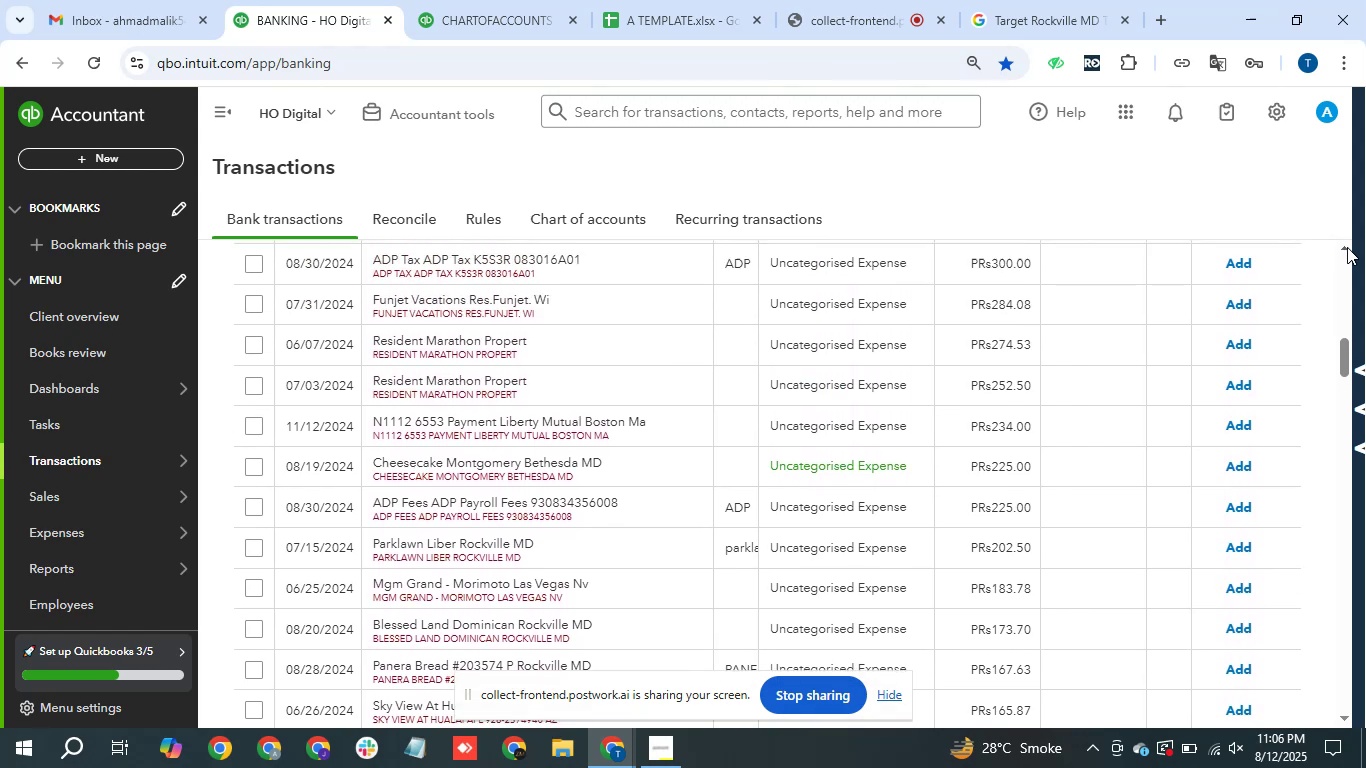 
triple_click([1347, 247])
 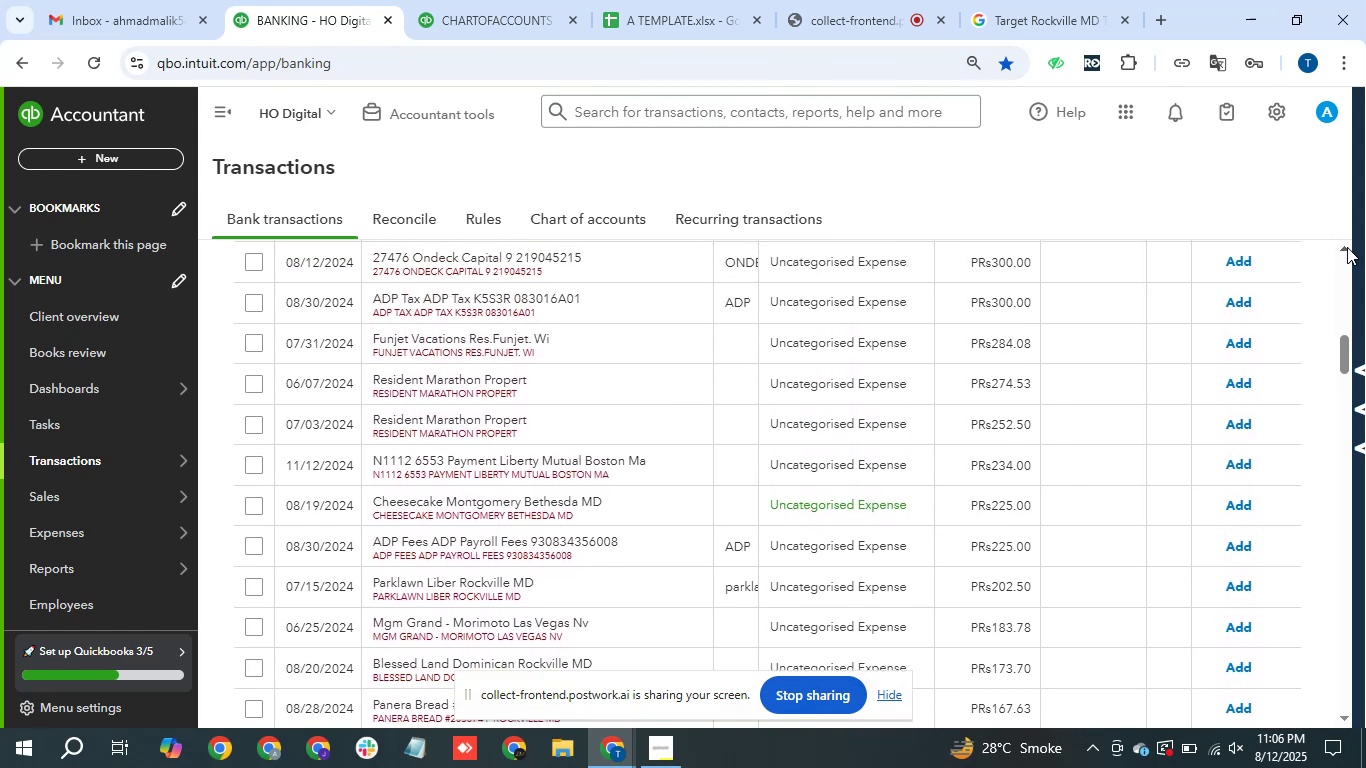 
triple_click([1347, 247])
 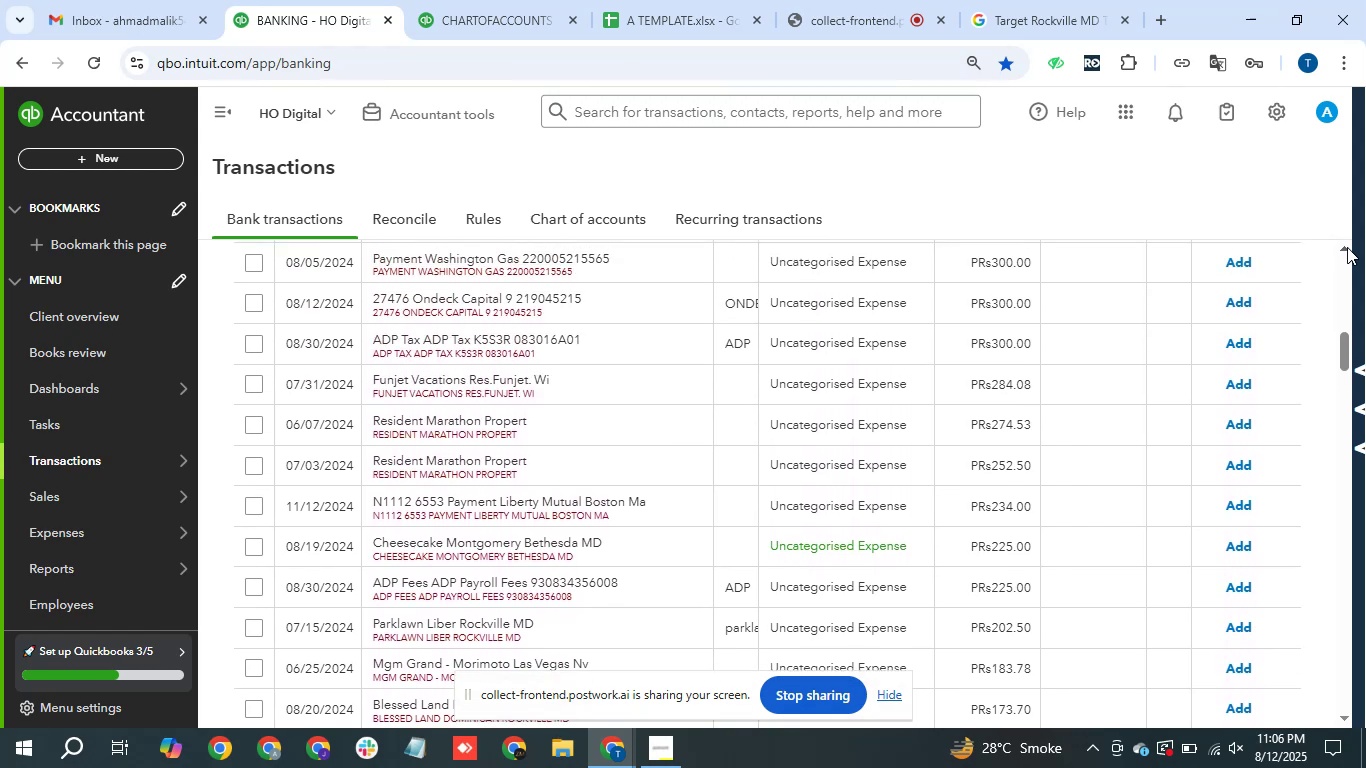 
triple_click([1347, 247])
 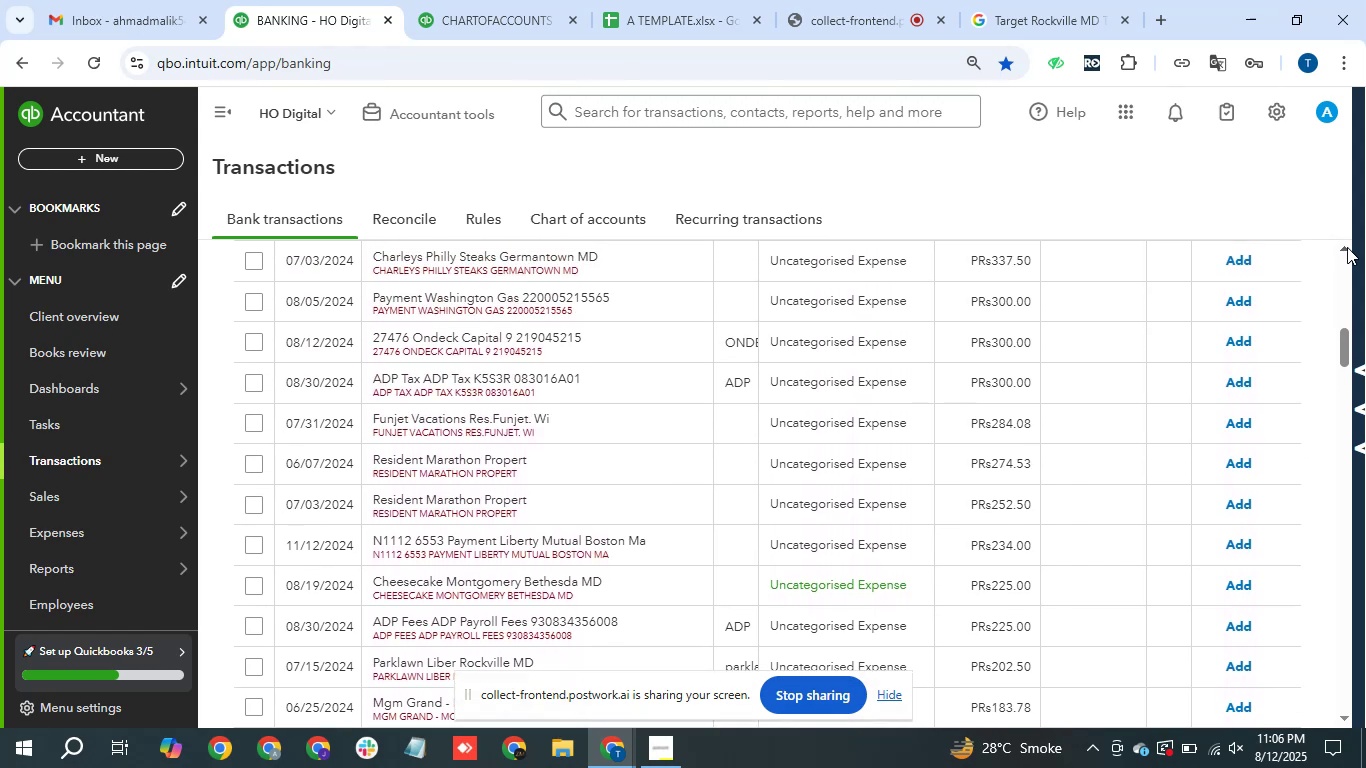 
left_click([1347, 247])
 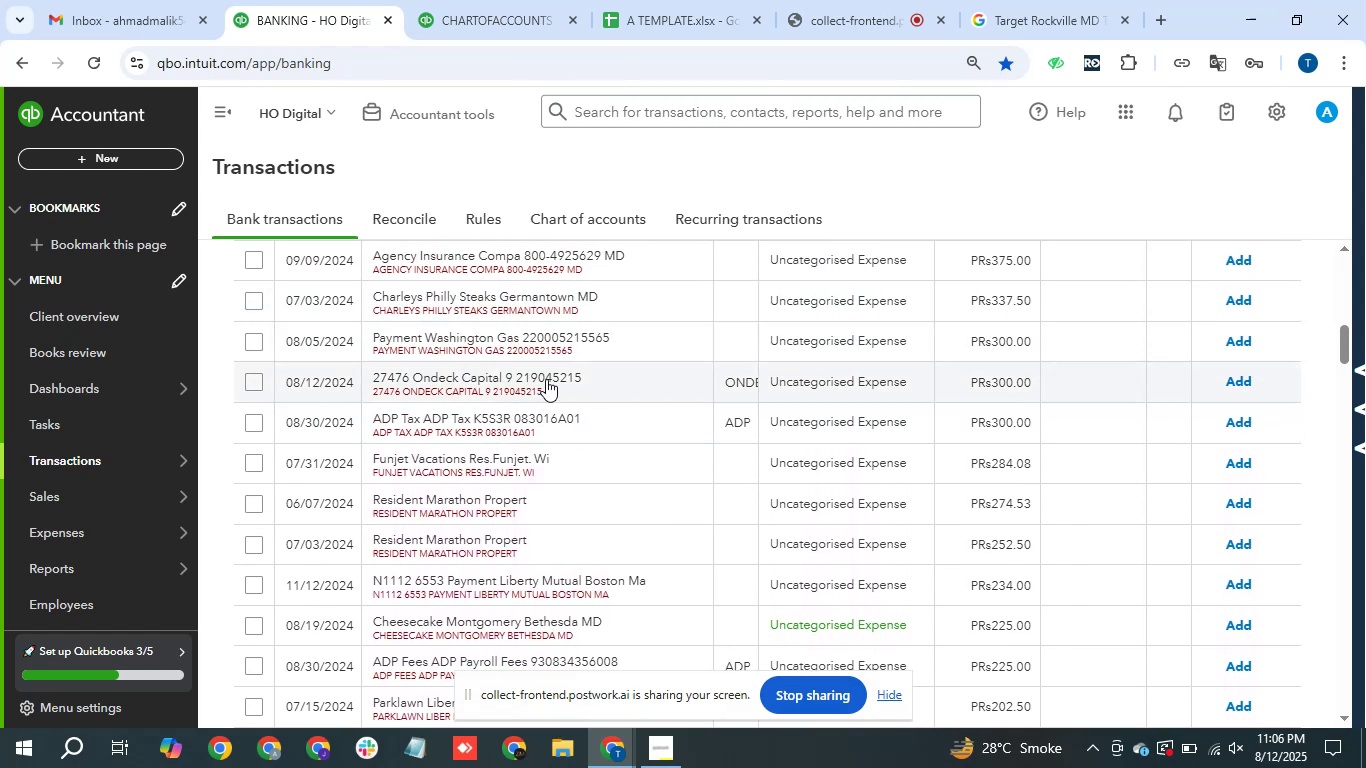 
wait(11.71)
 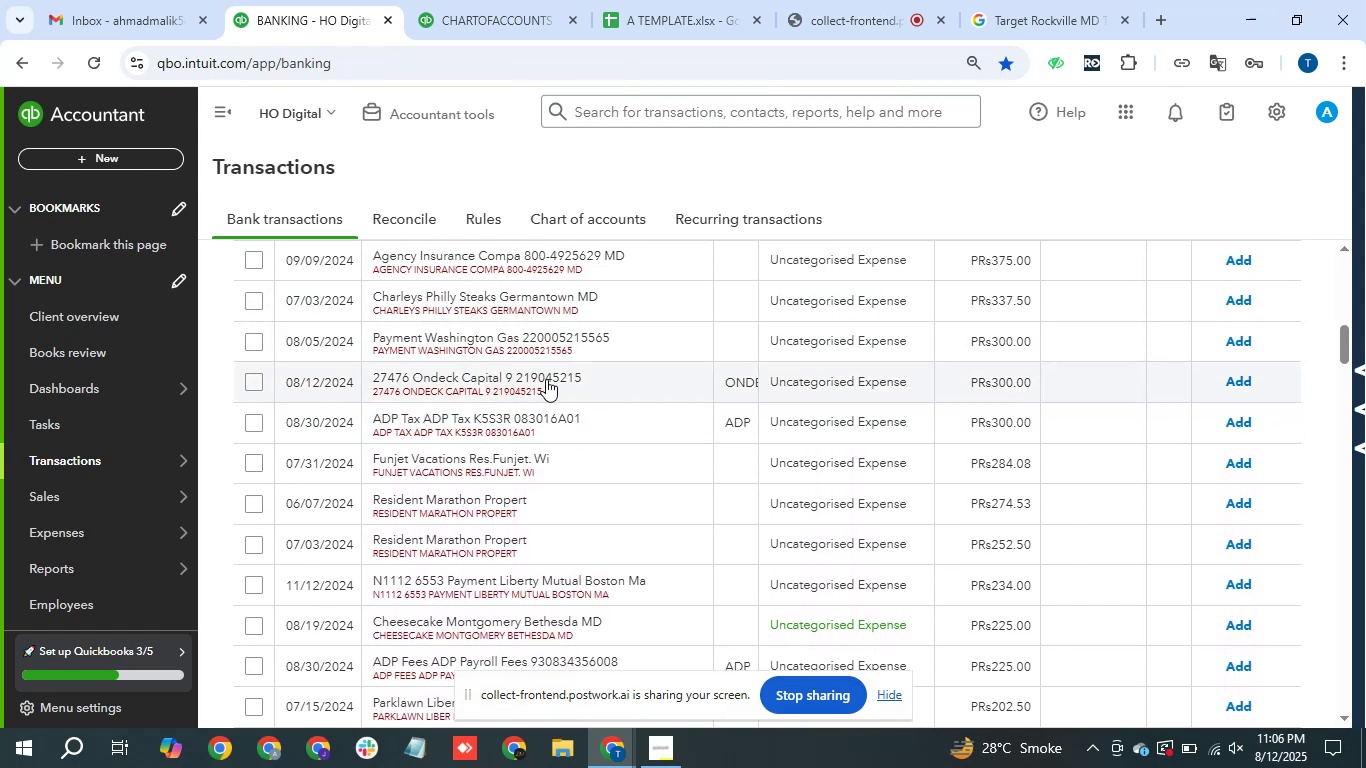 
double_click([1348, 247])
 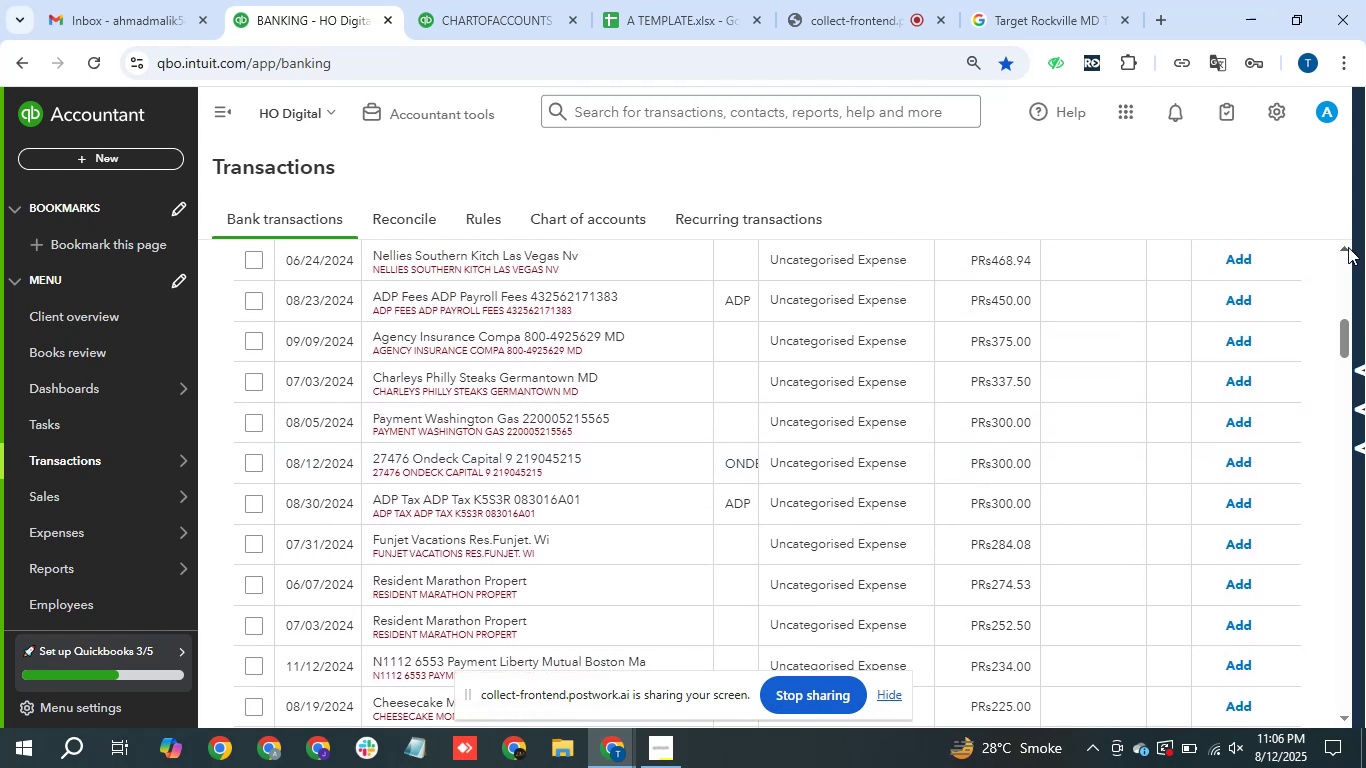 
triple_click([1348, 247])
 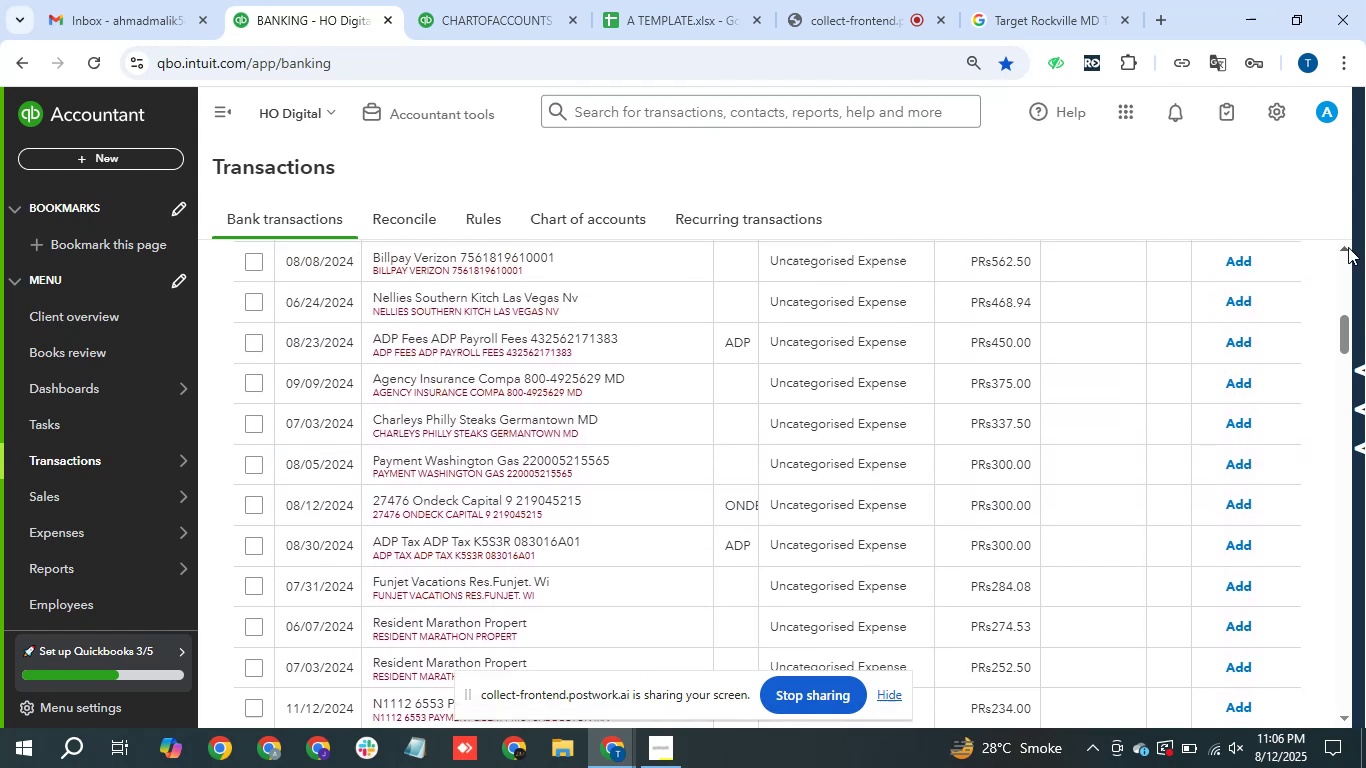 
triple_click([1348, 247])
 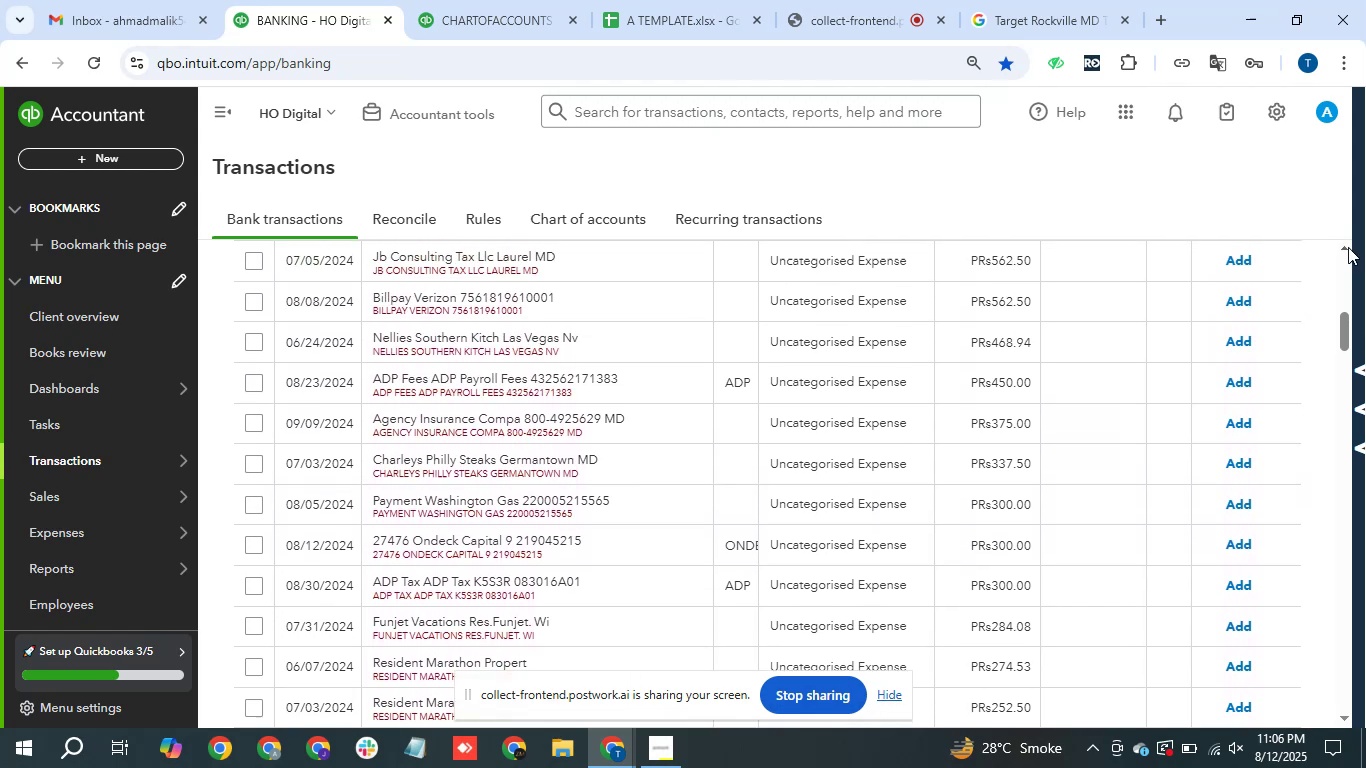 
triple_click([1348, 247])
 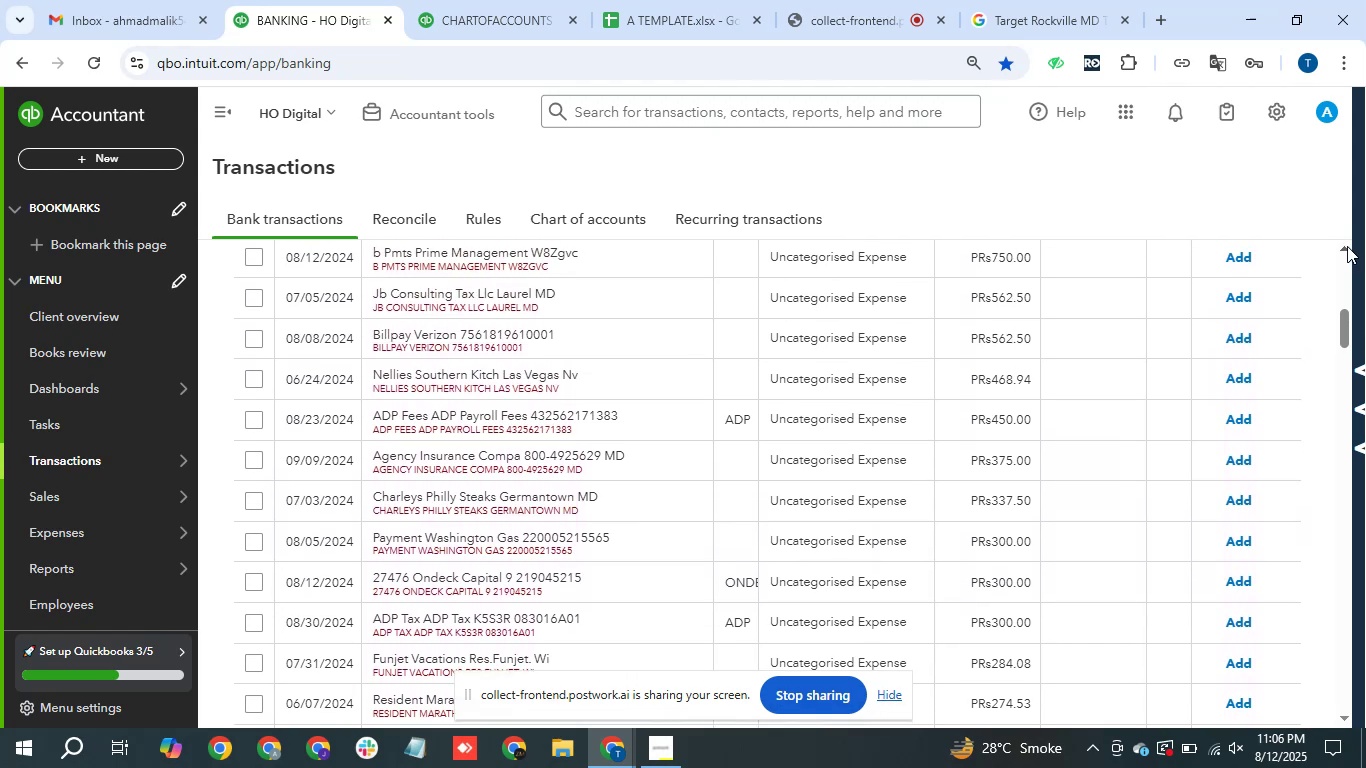 
triple_click([1347, 246])
 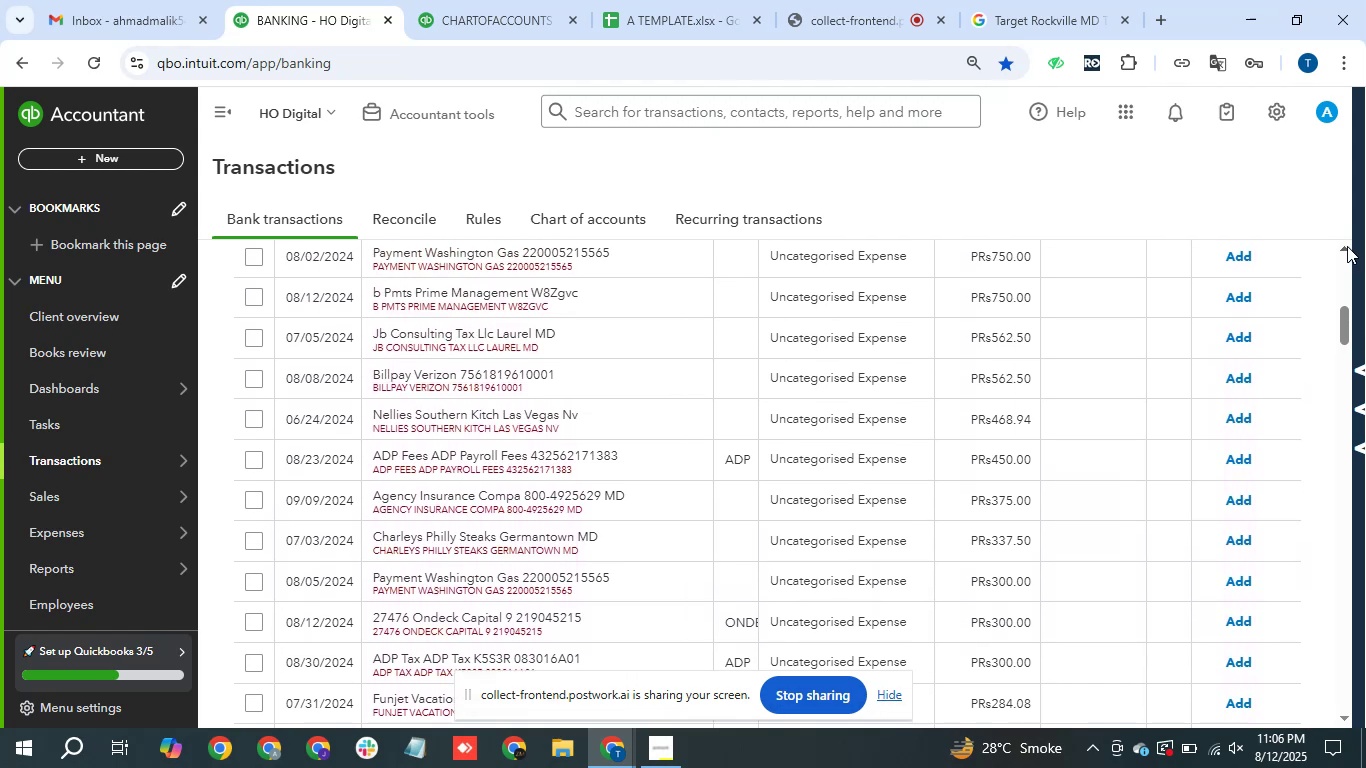 
triple_click([1347, 246])
 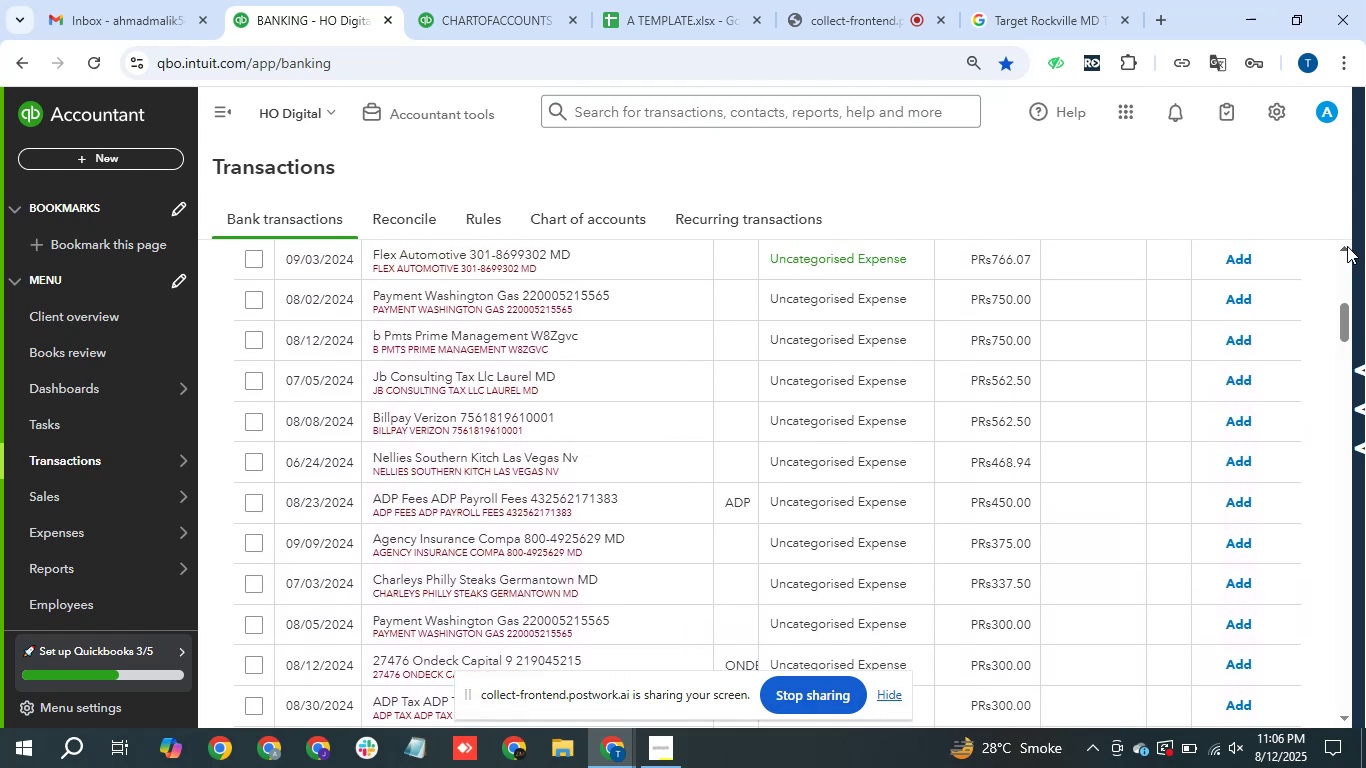 
triple_click([1347, 246])
 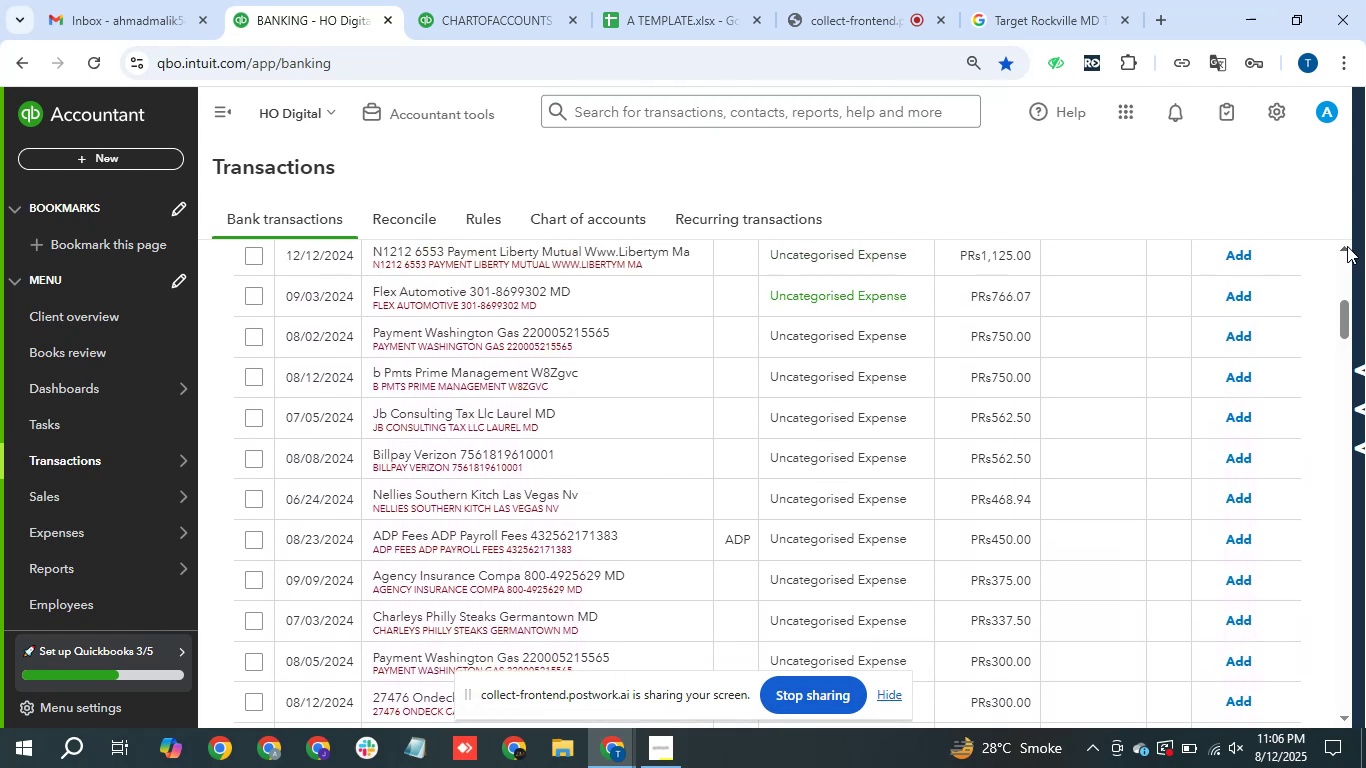 
double_click([1347, 246])
 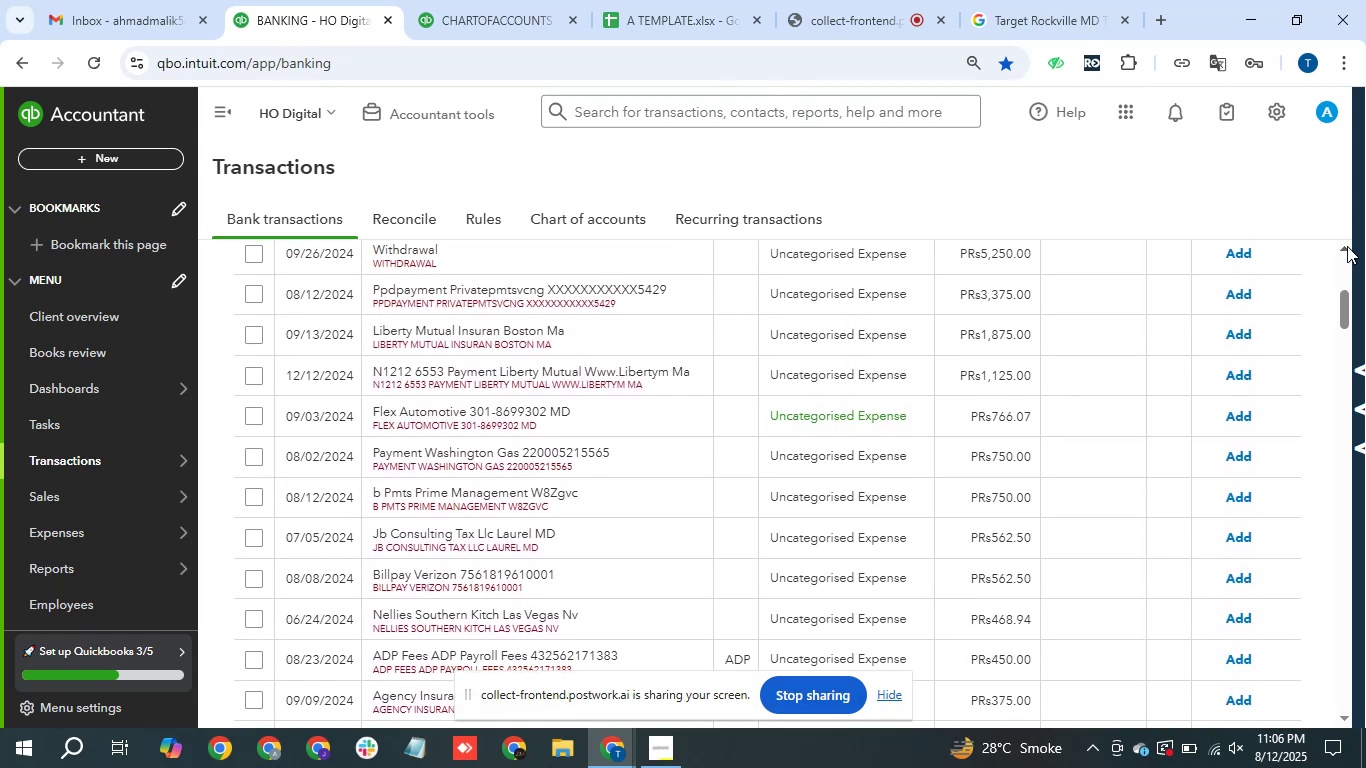 
double_click([1347, 246])
 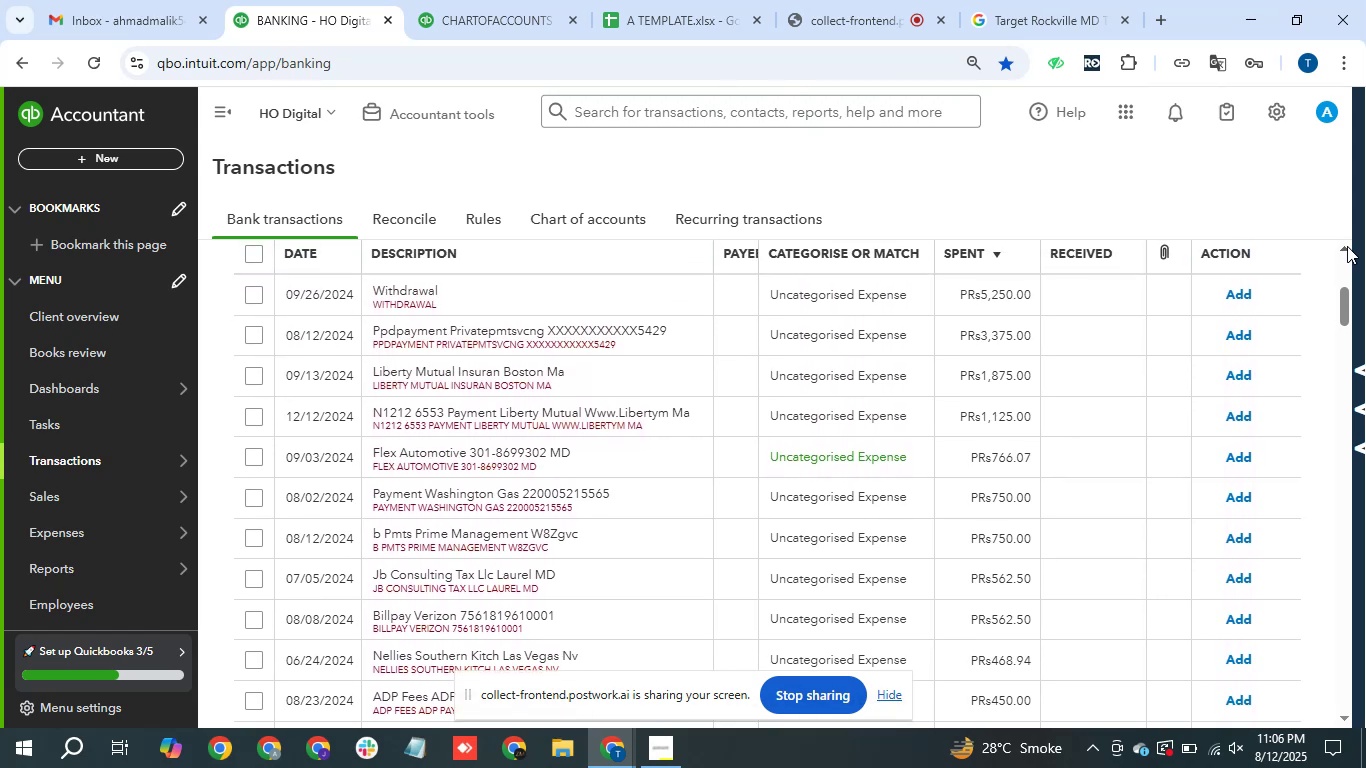 
triple_click([1347, 246])
 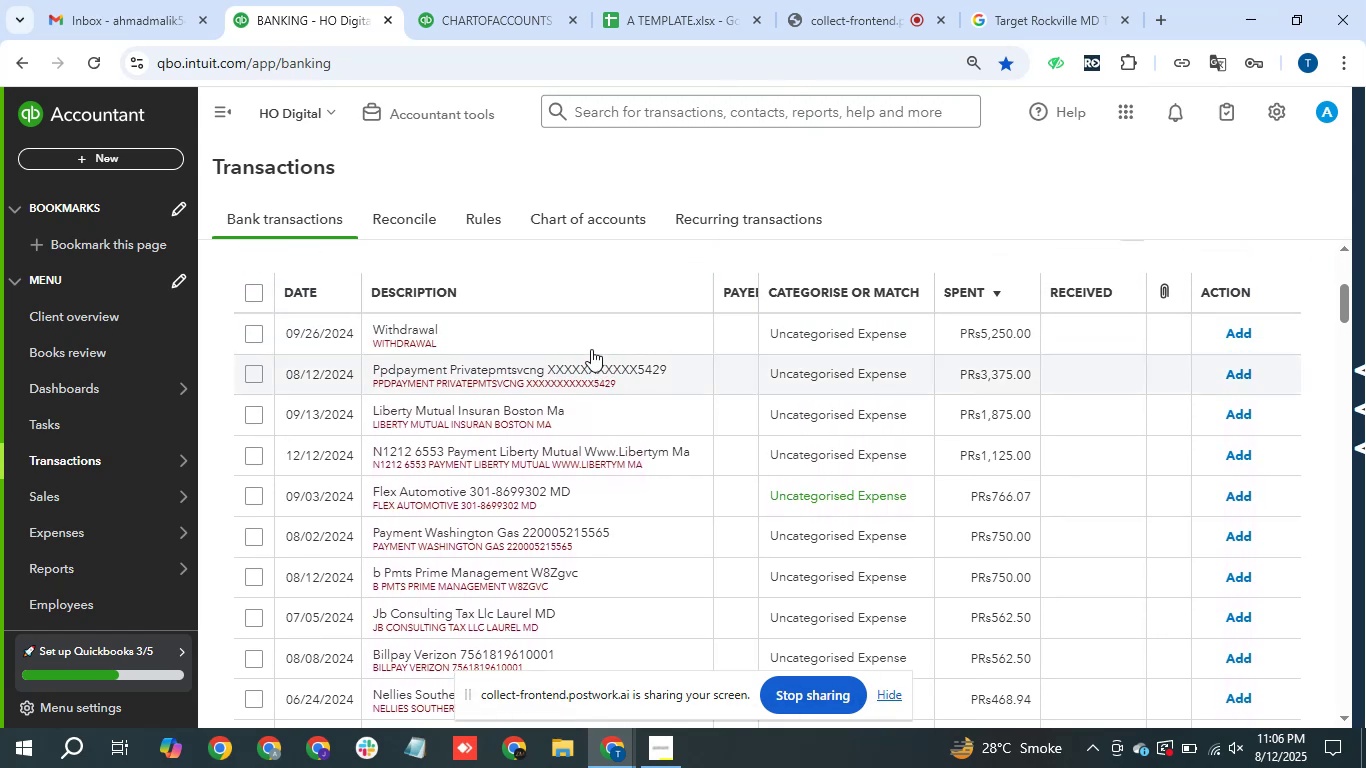 
left_click([589, 319])
 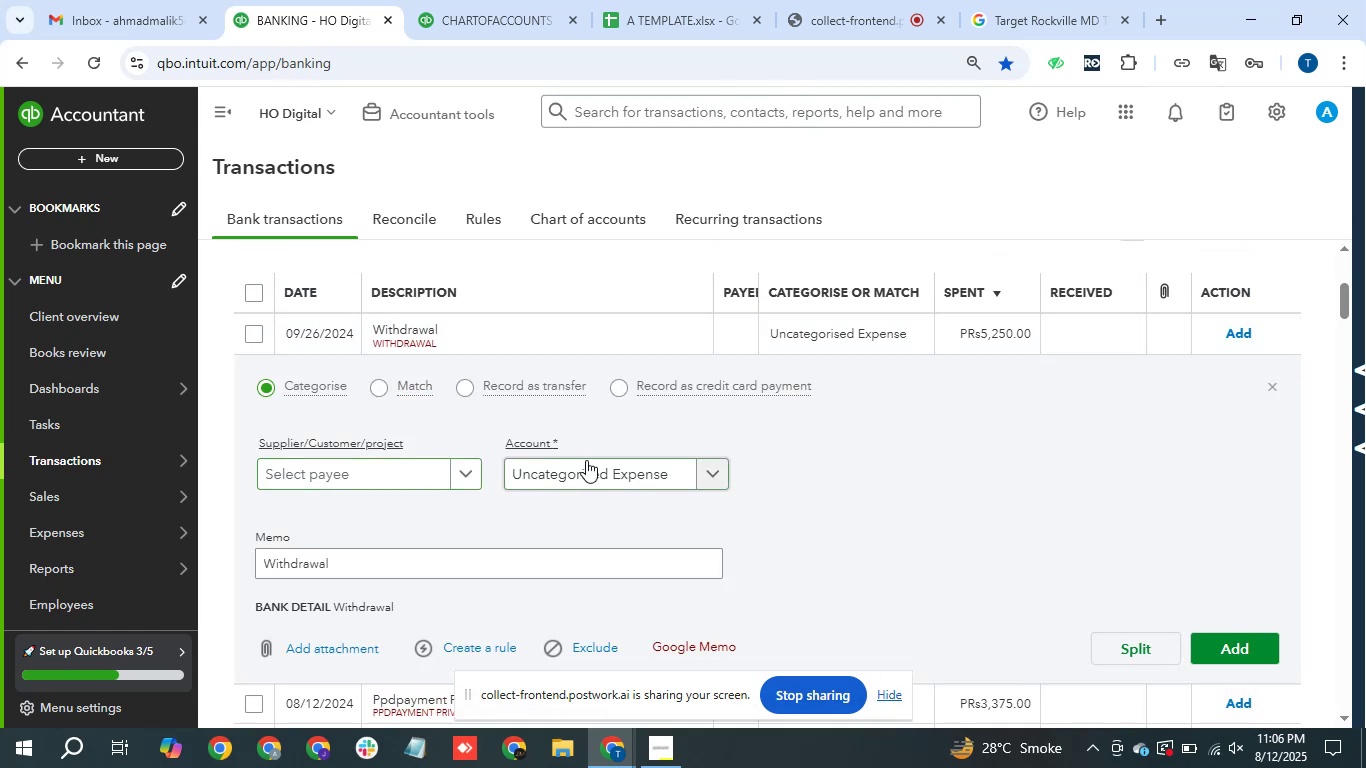 
left_click([606, 464])
 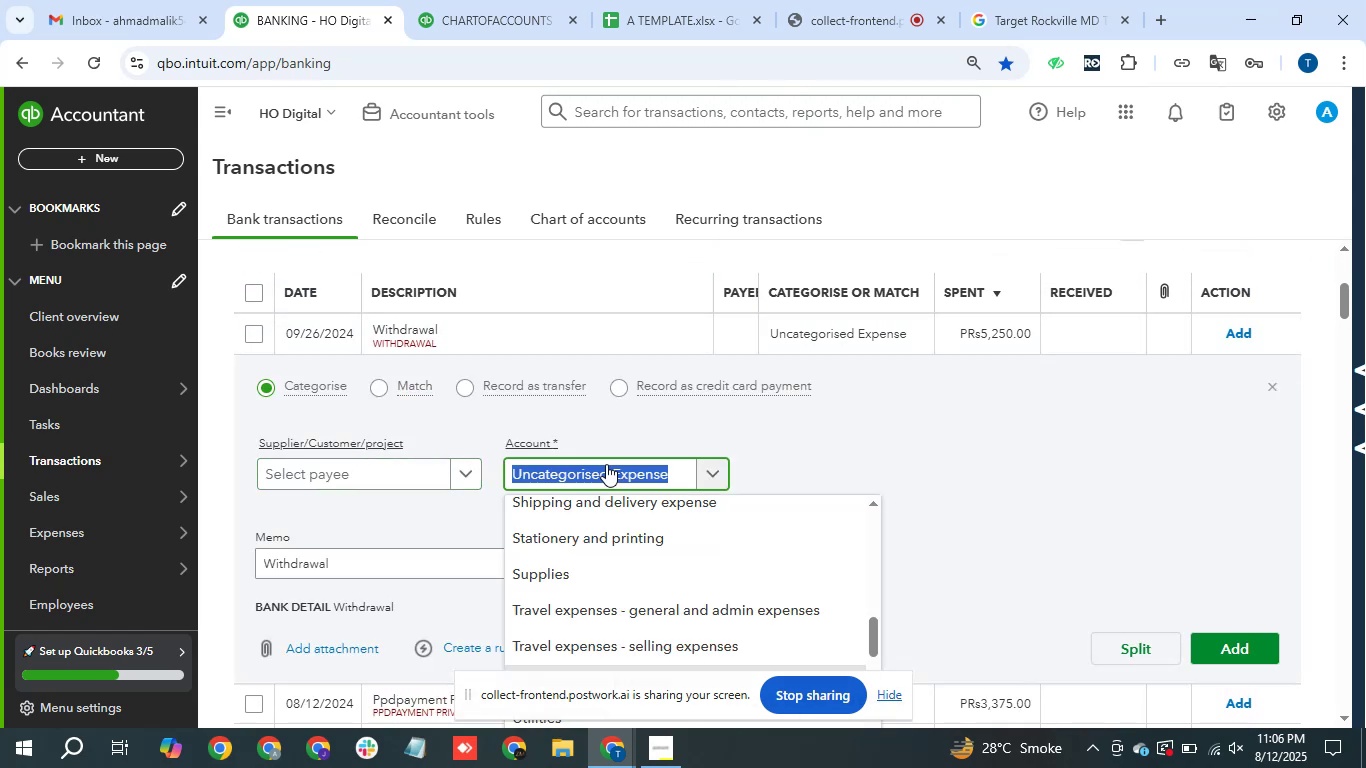 
type(funs)
key(Backspace)
 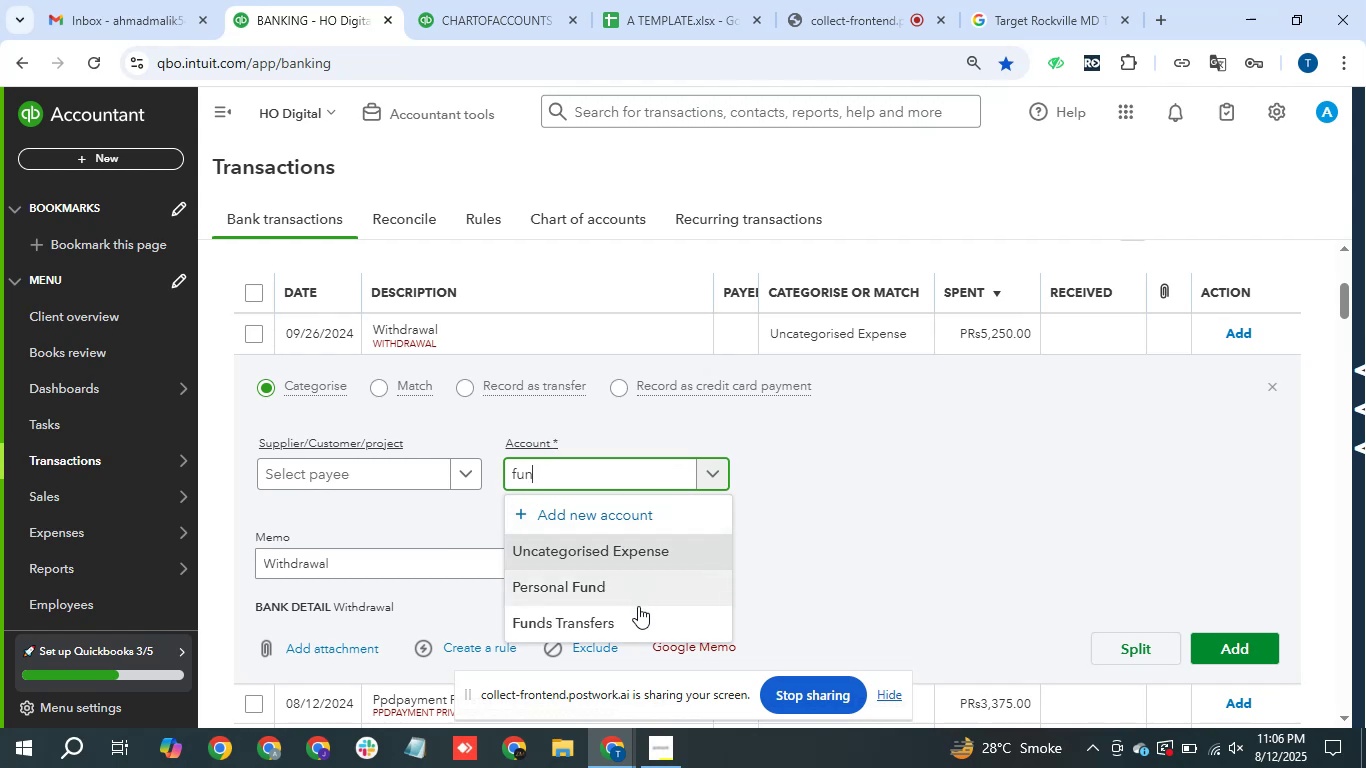 
left_click([625, 593])
 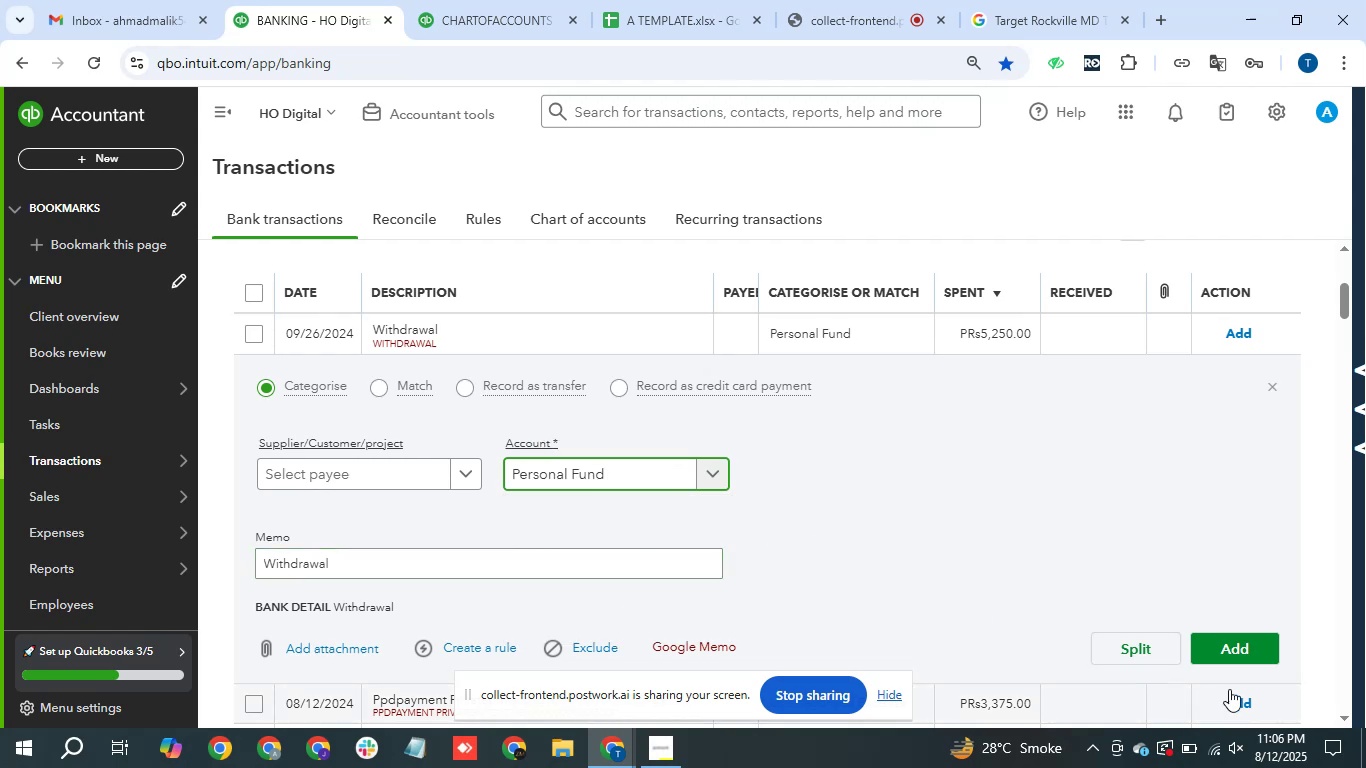 
left_click([1261, 656])
 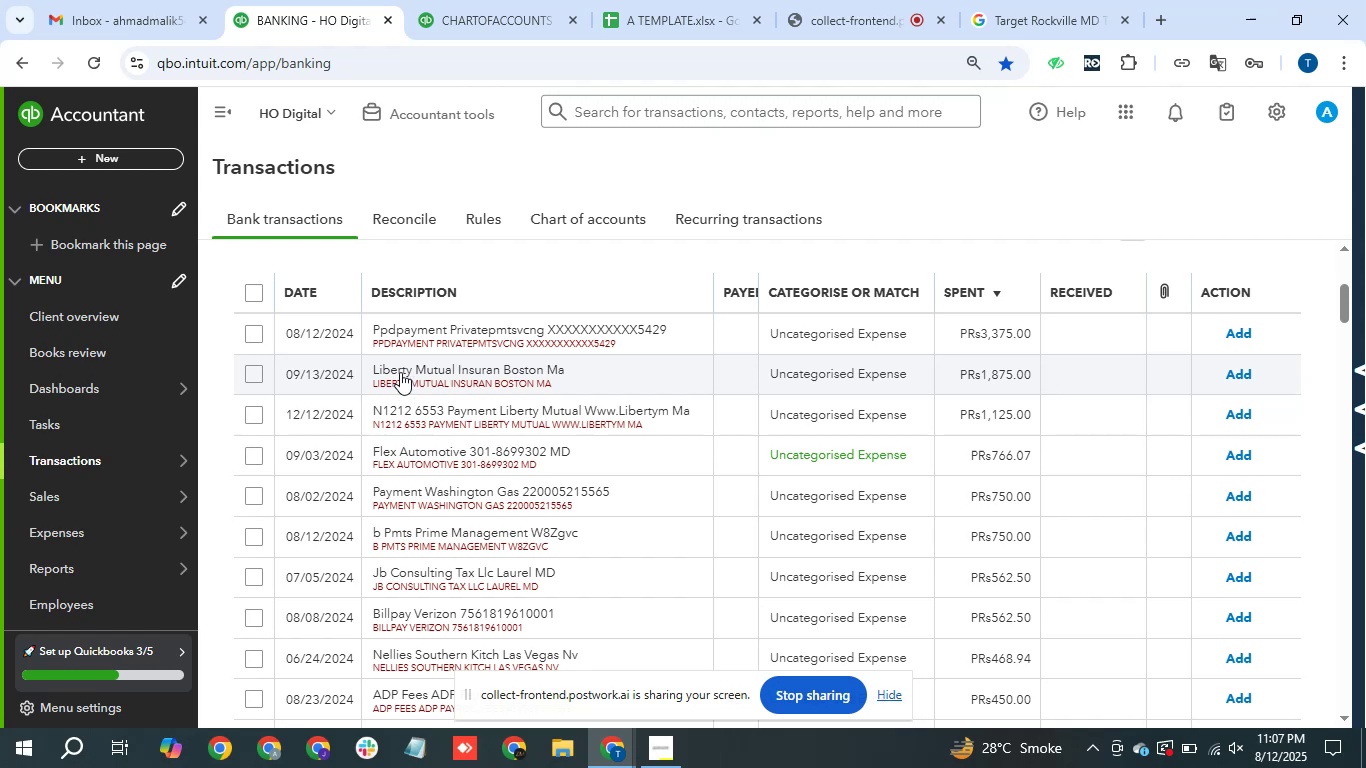 
wait(18.63)
 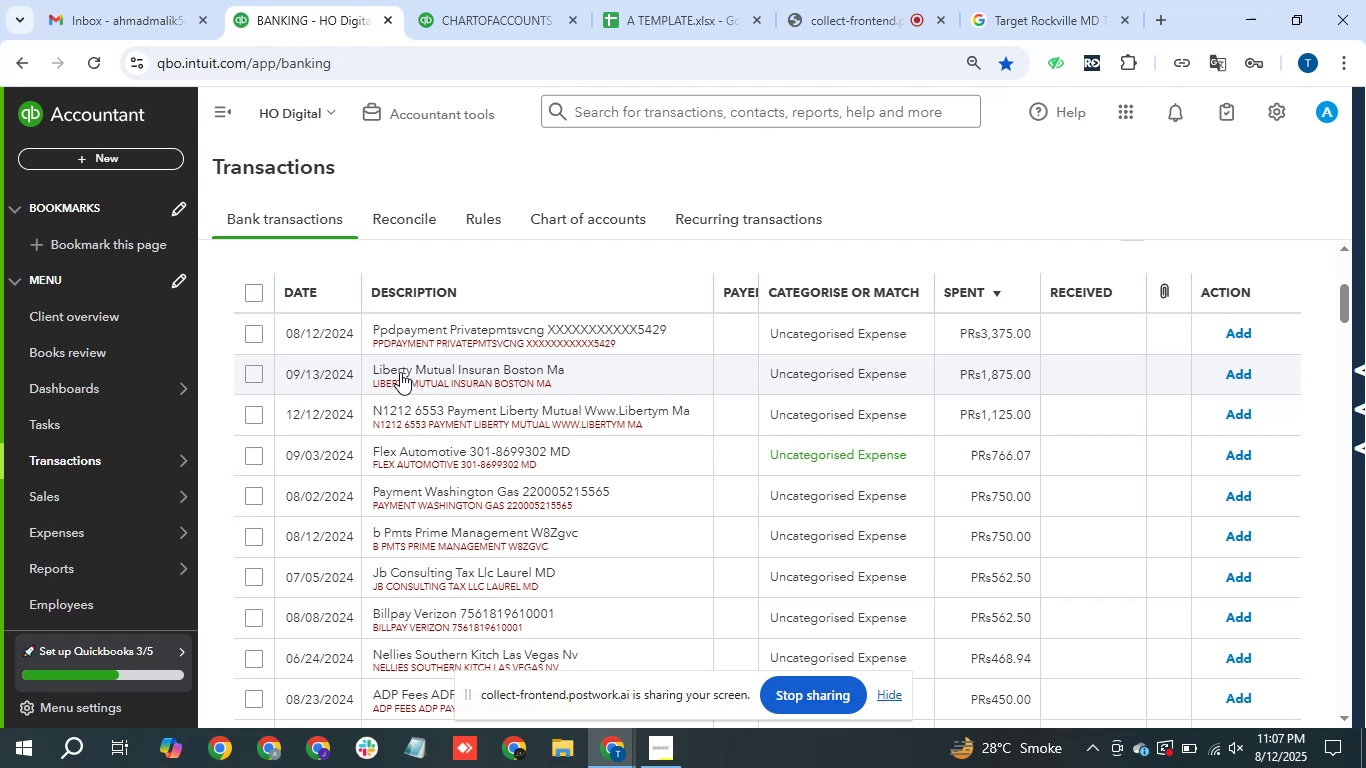 
left_click_drag(start_coordinate=[692, 407], to_coordinate=[583, 409])
 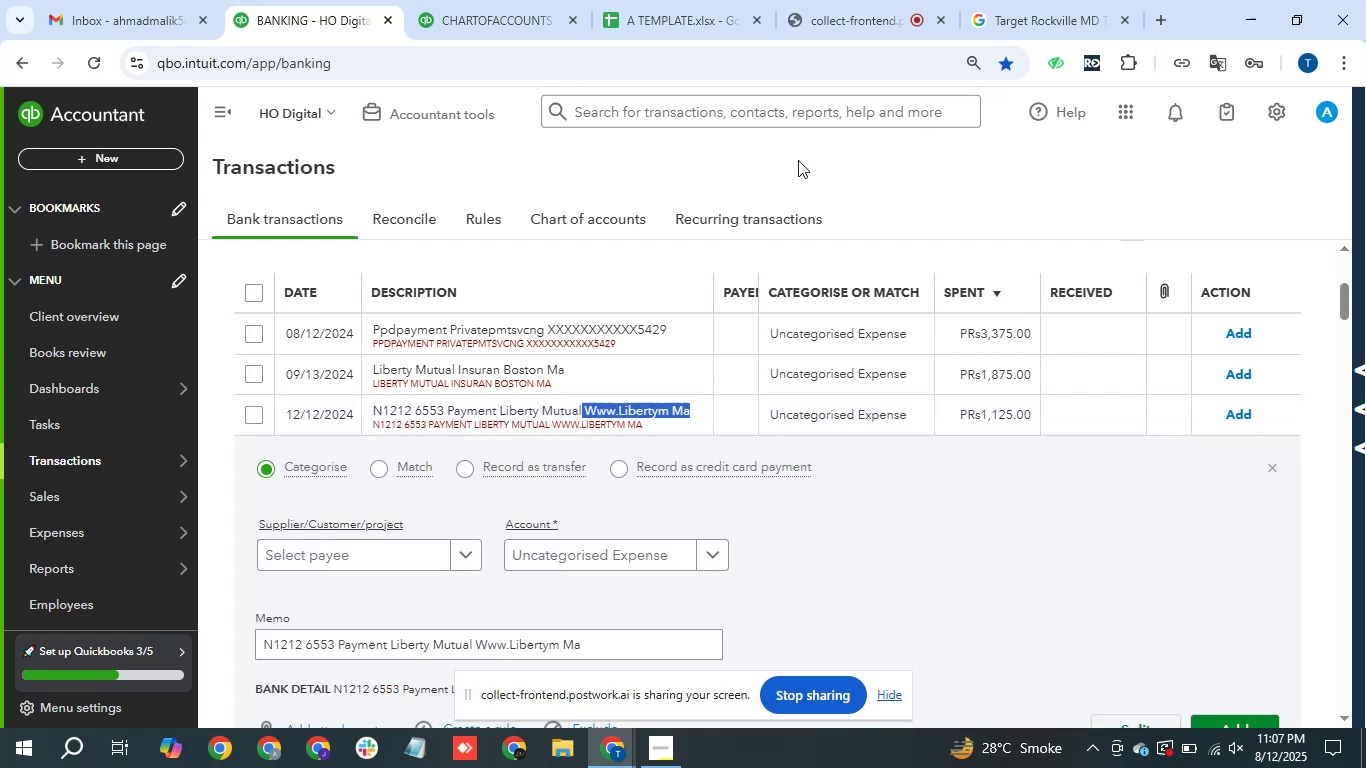 
key(Control+C)
 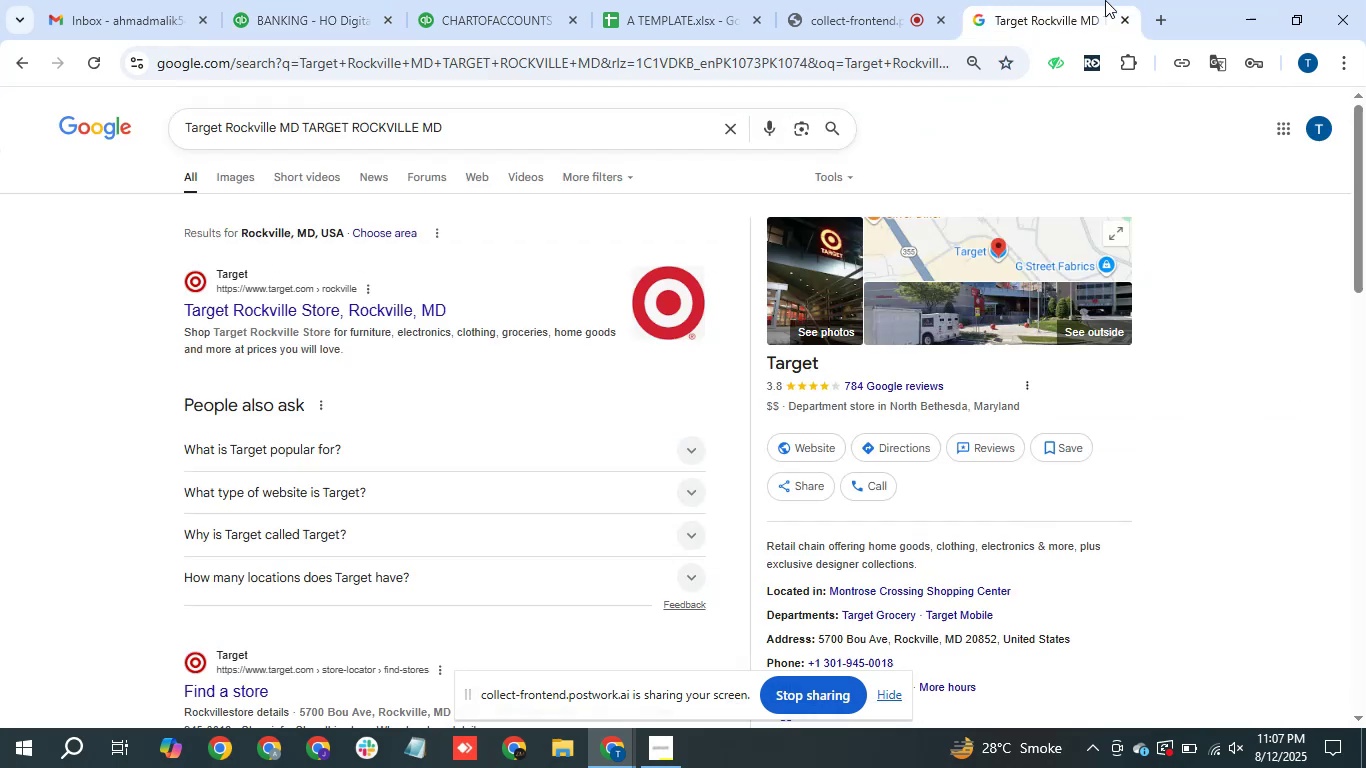 
left_click([838, 67])
 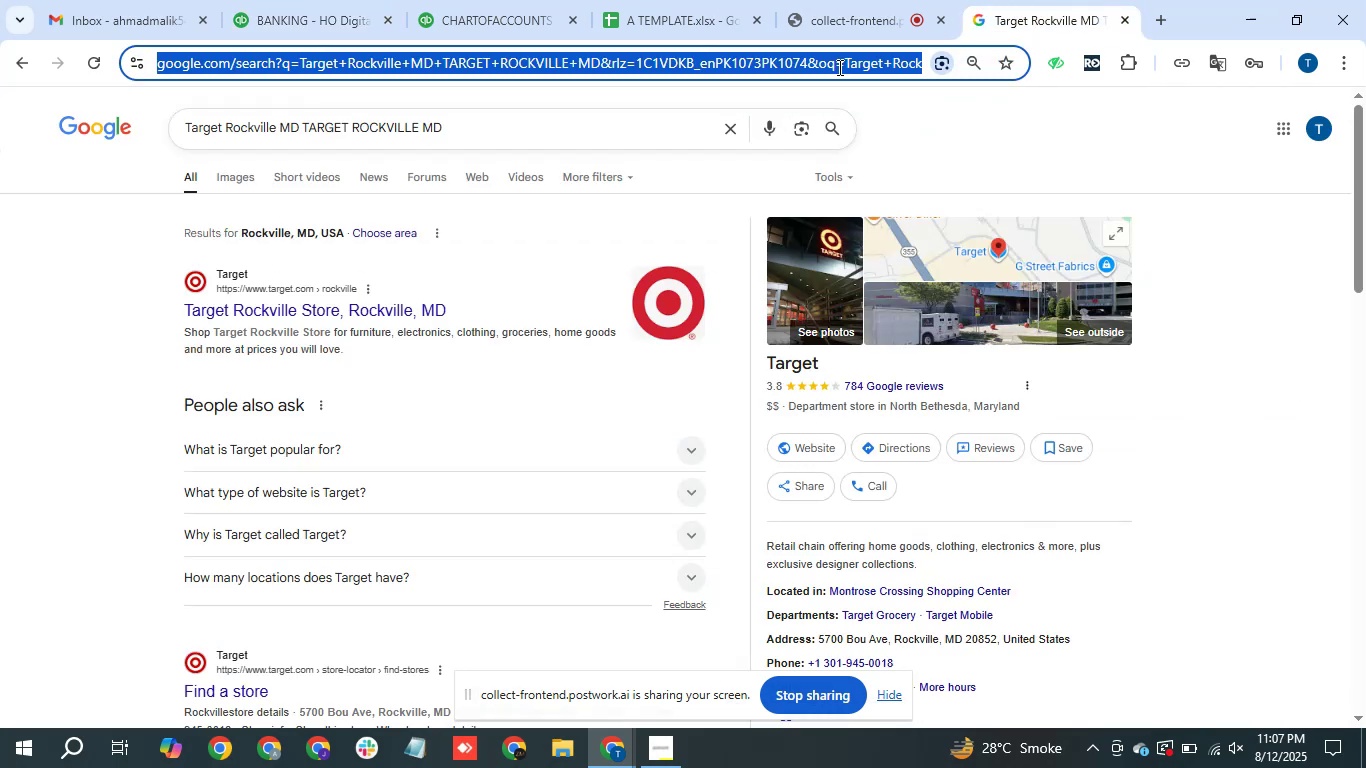 
key(Control+ControlLeft)
 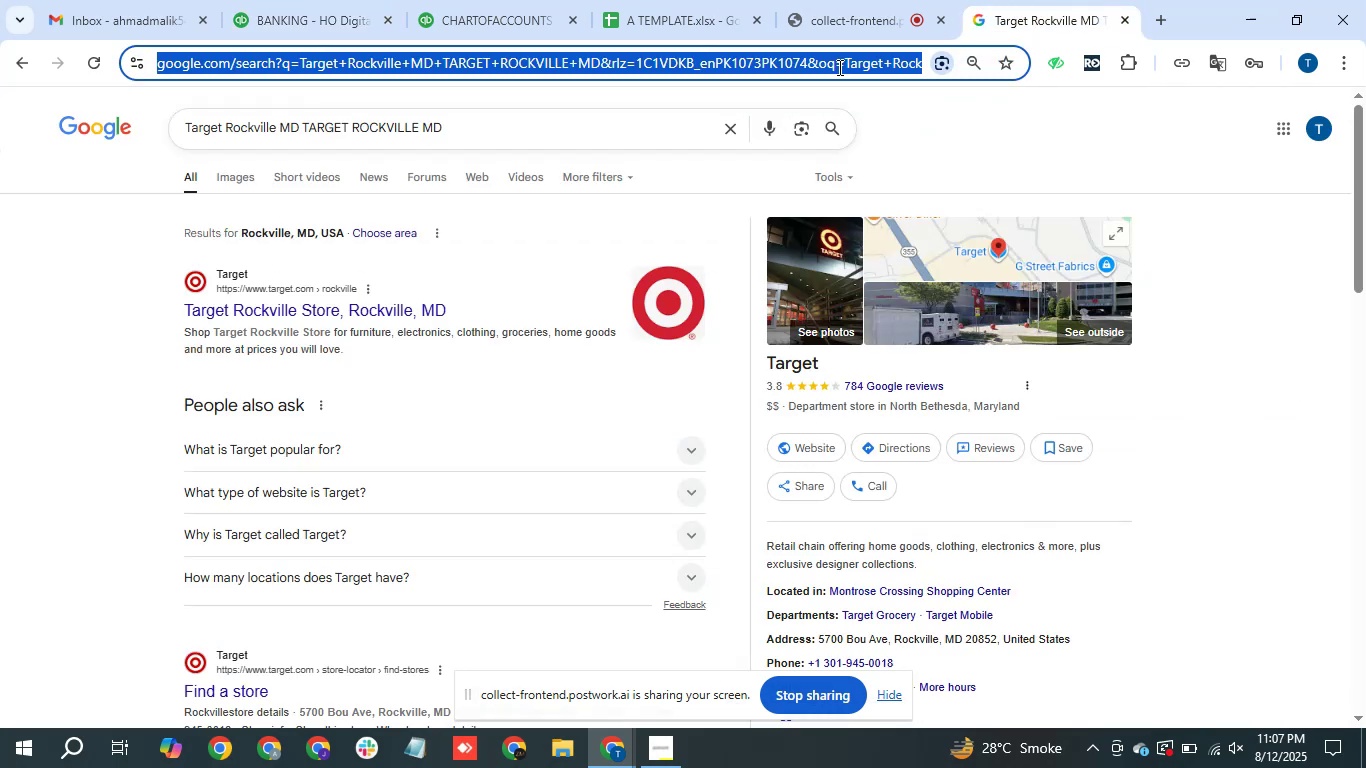 
key(Control+V)
 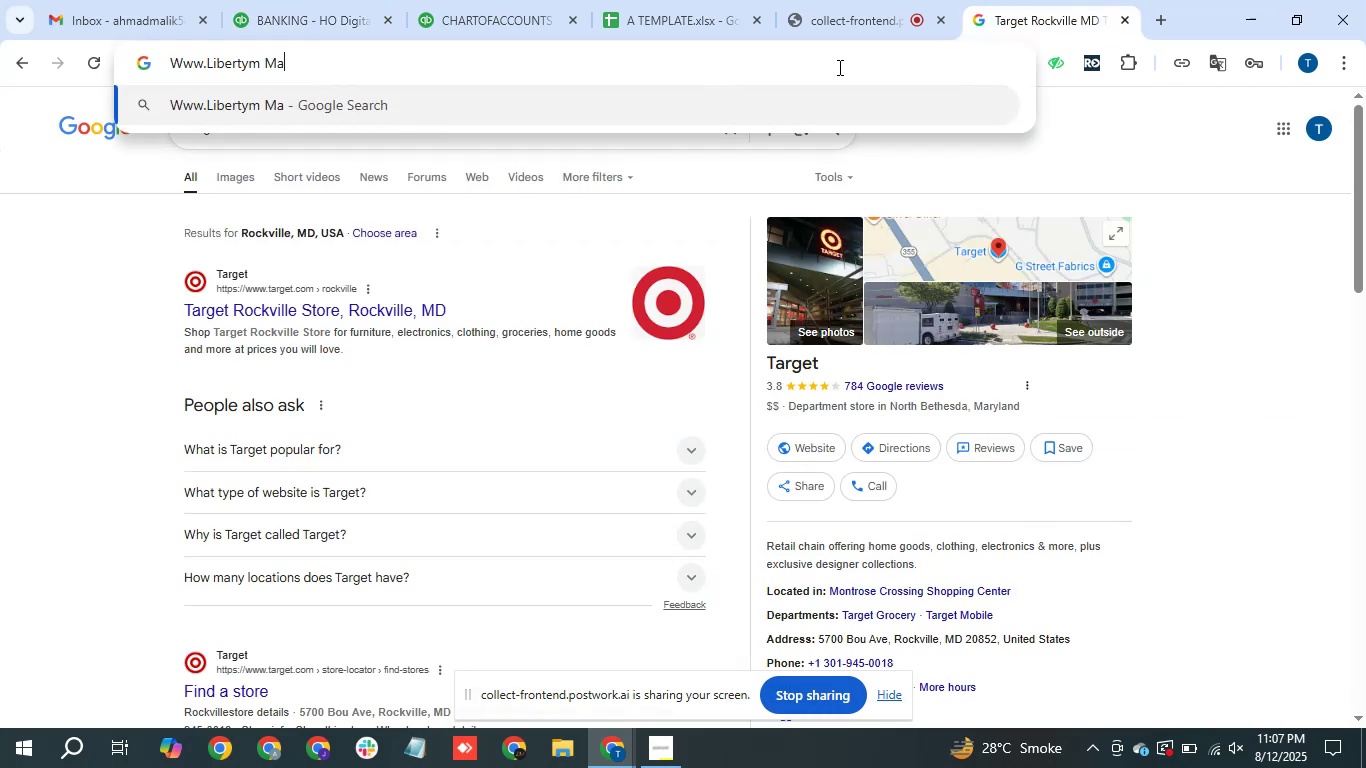 
key(Enter)
 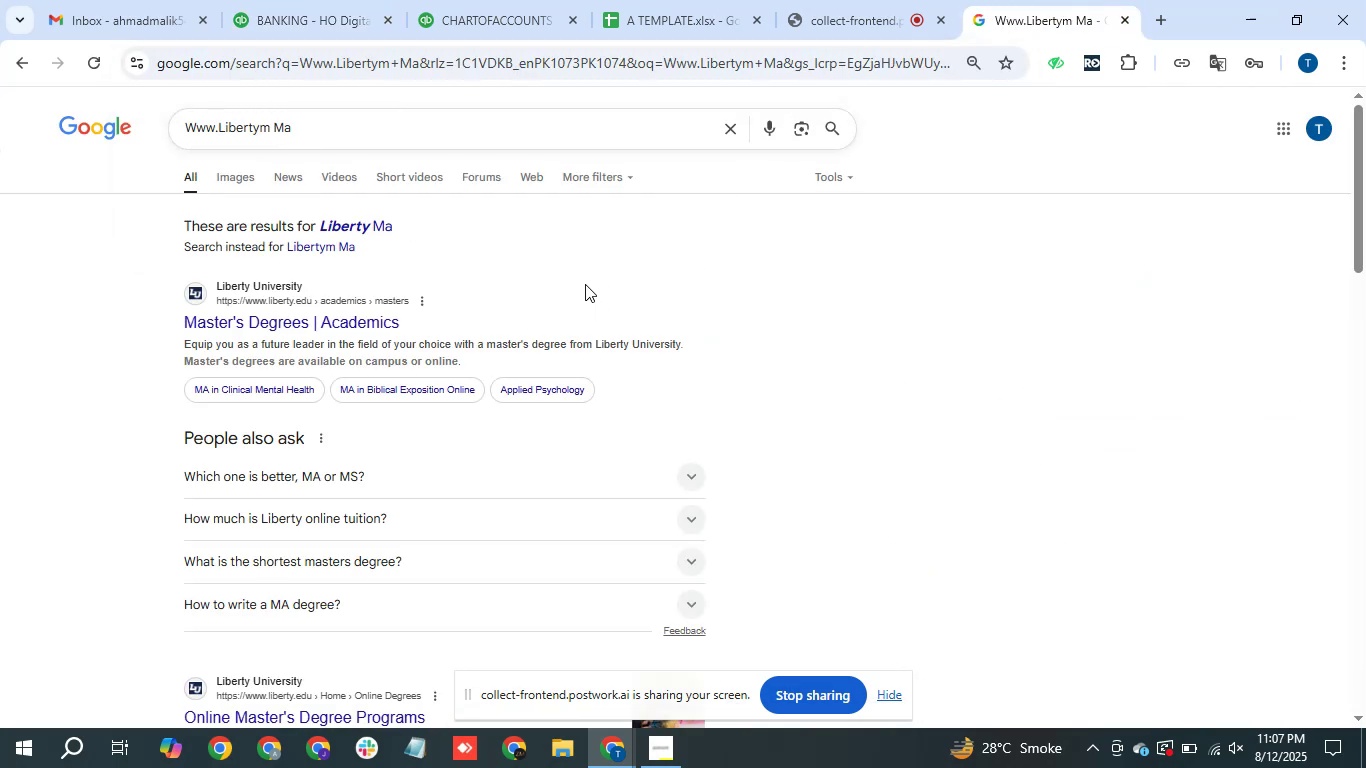 
wait(9.11)
 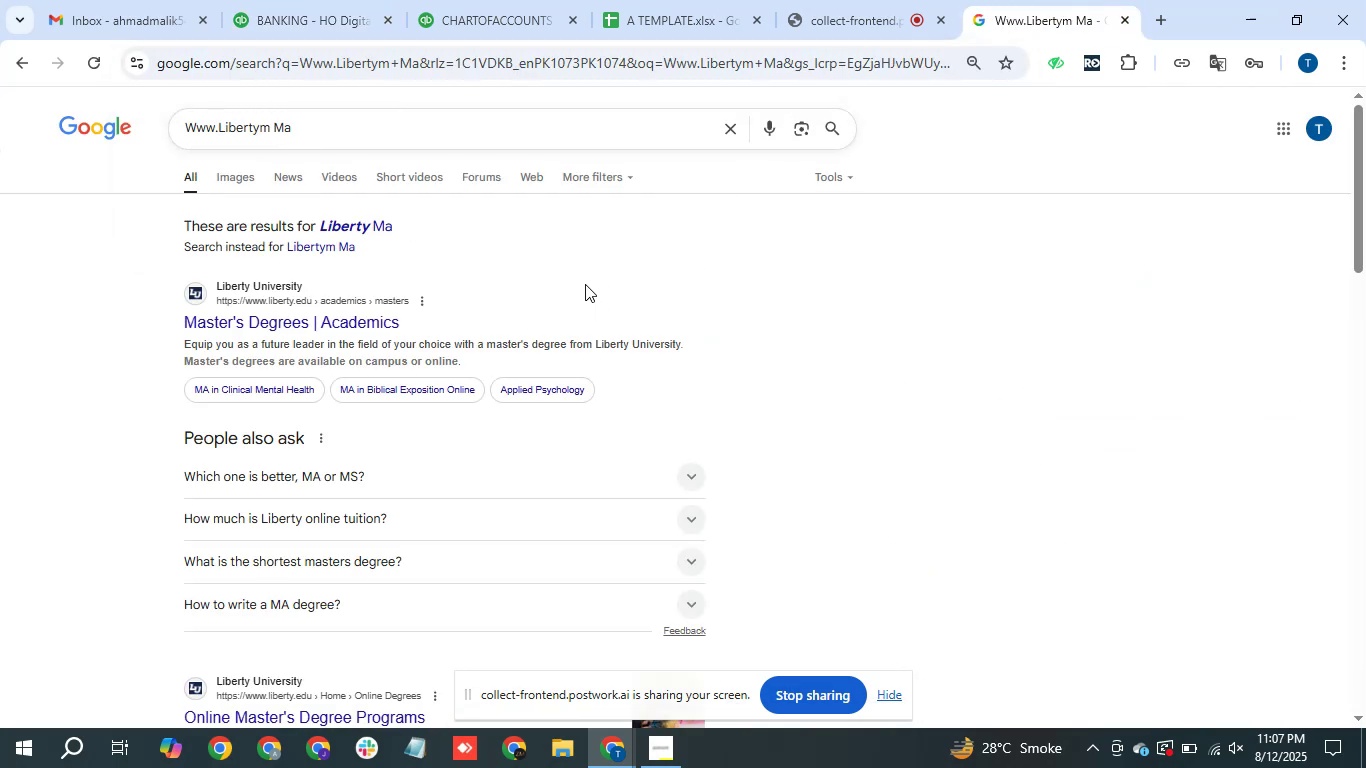 
left_click([427, 126])
 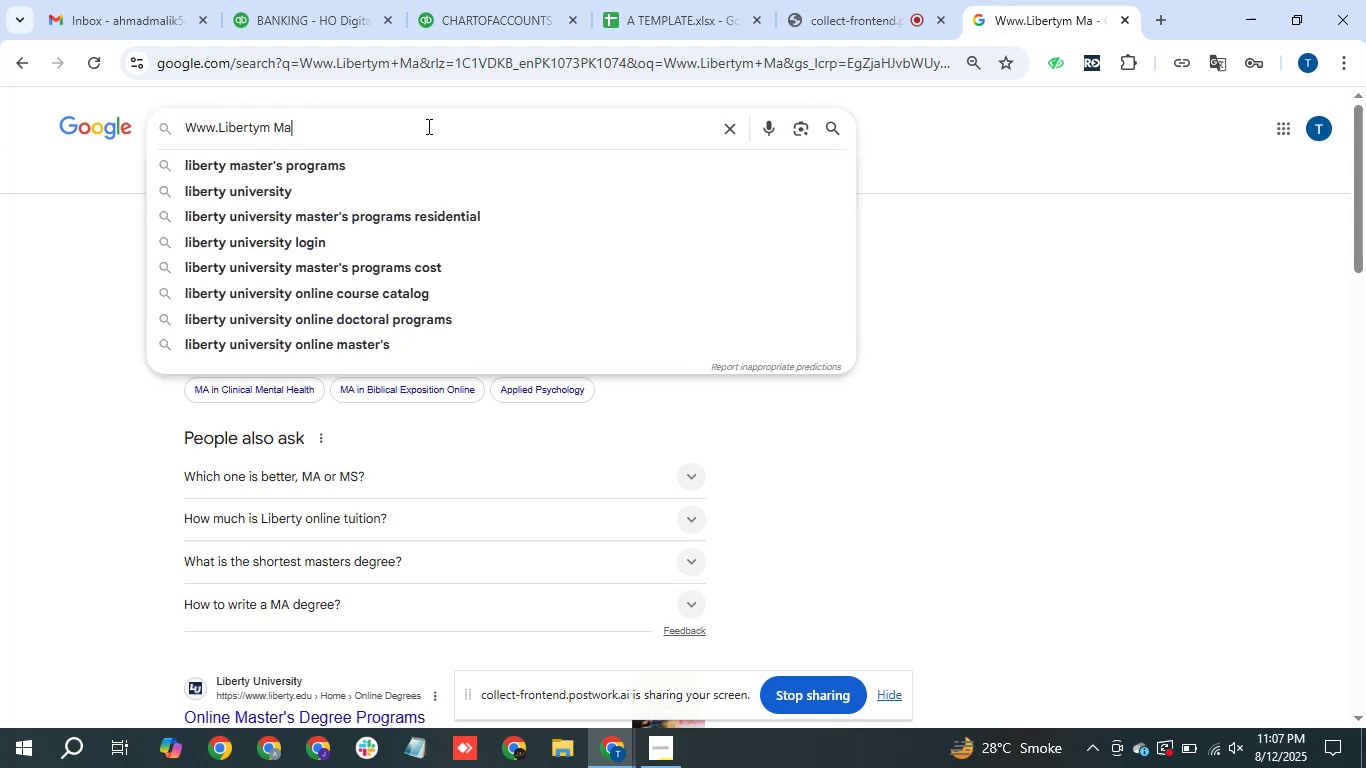 
key(Backspace)
 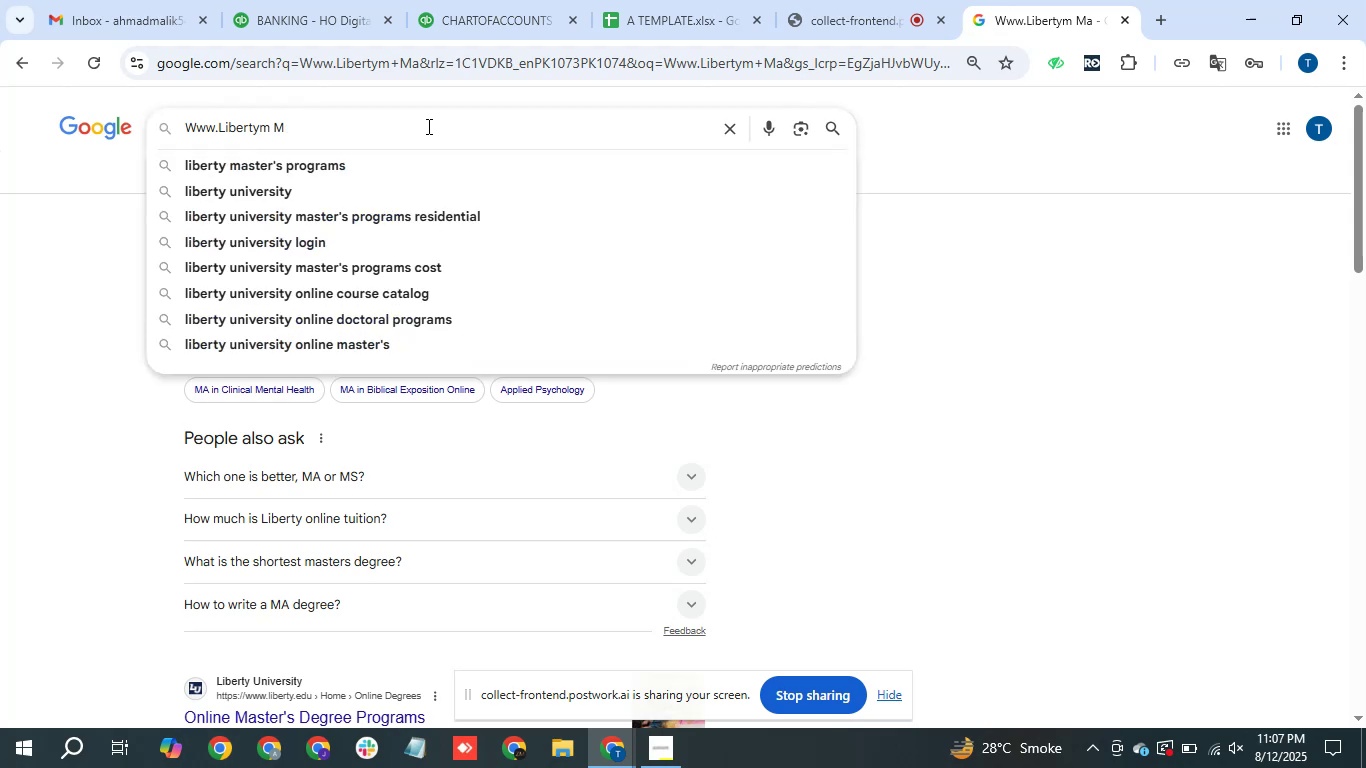 
key(Backspace)
 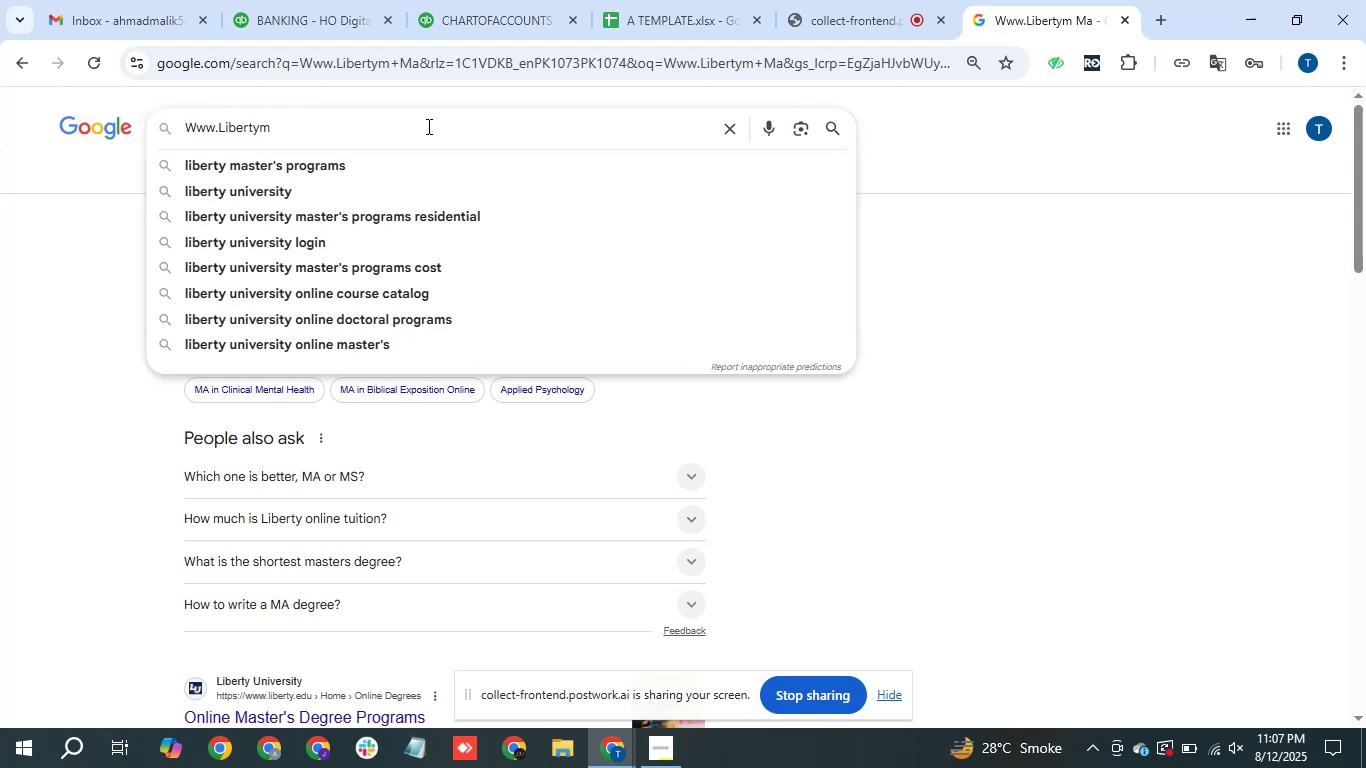 
key(Backspace)
 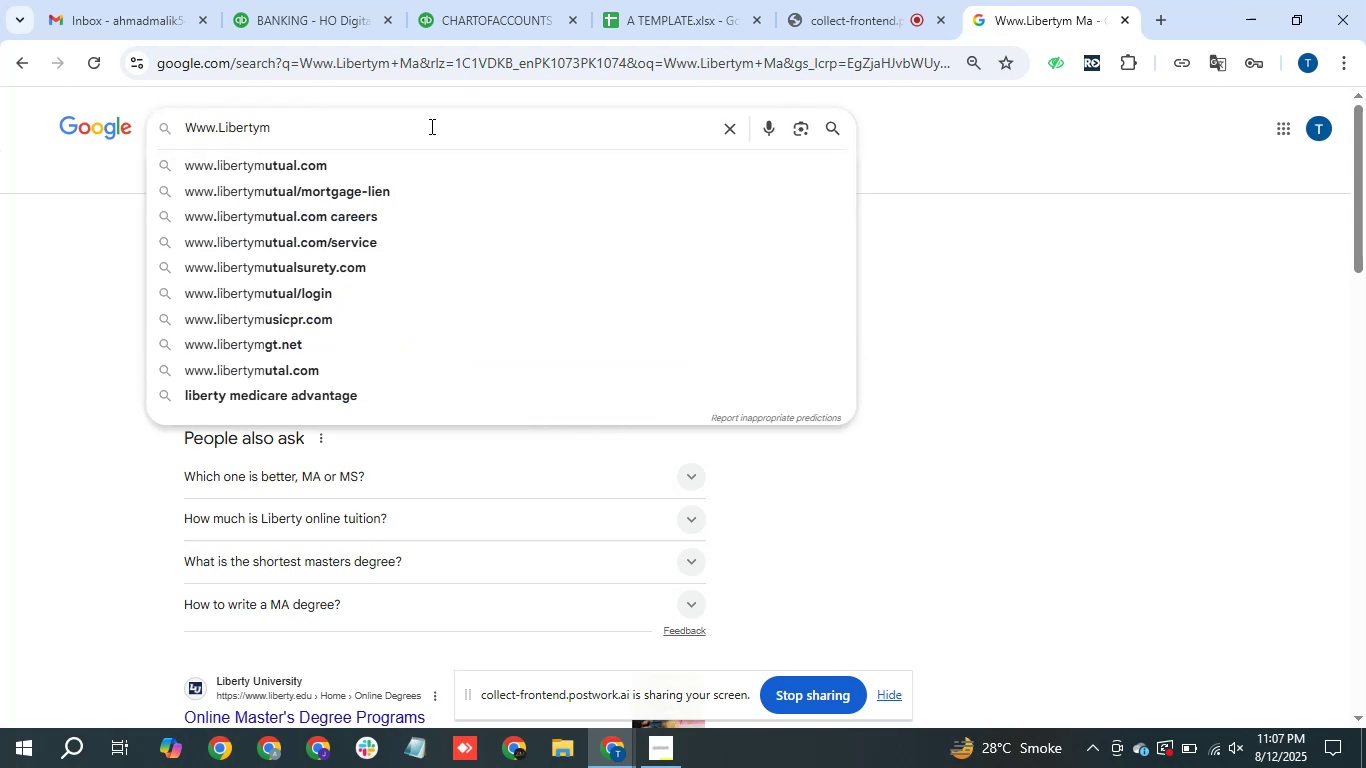 
key(Enter)
 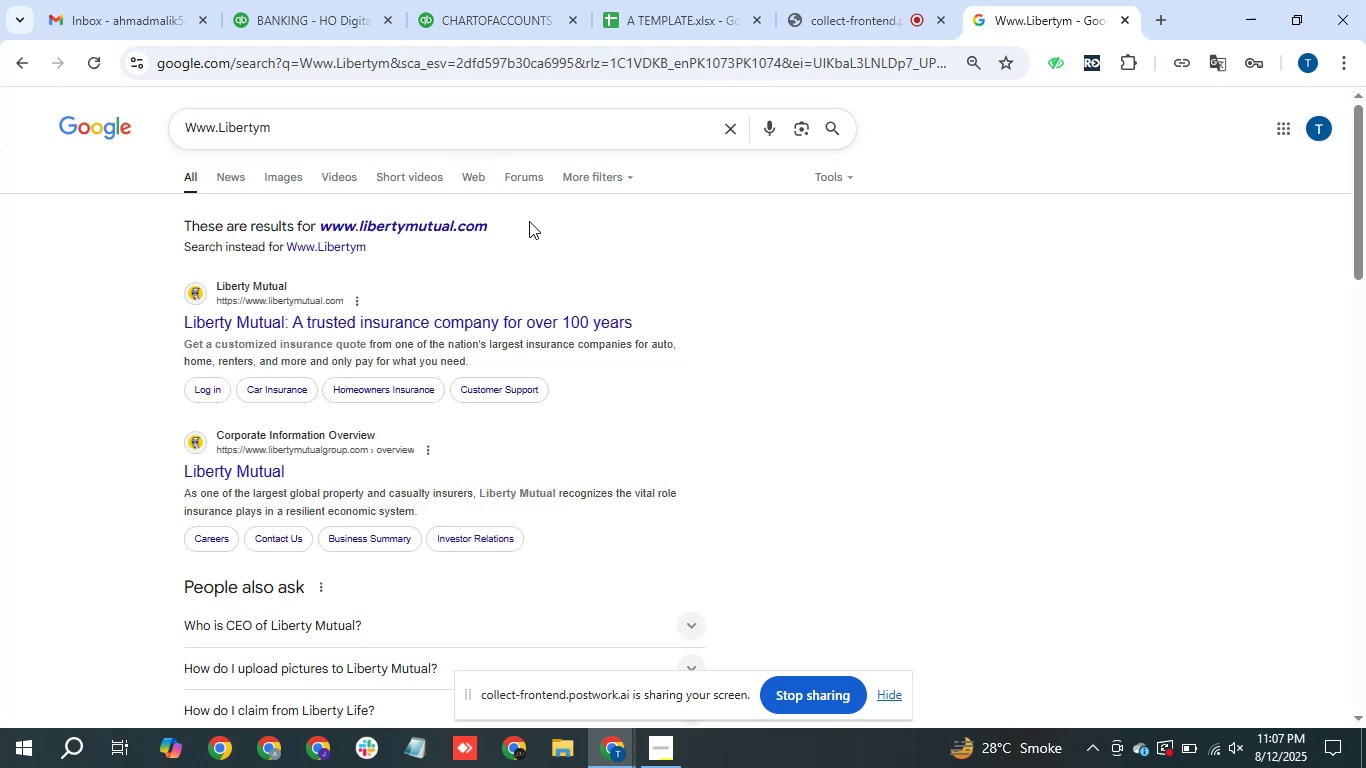 
wait(6.31)
 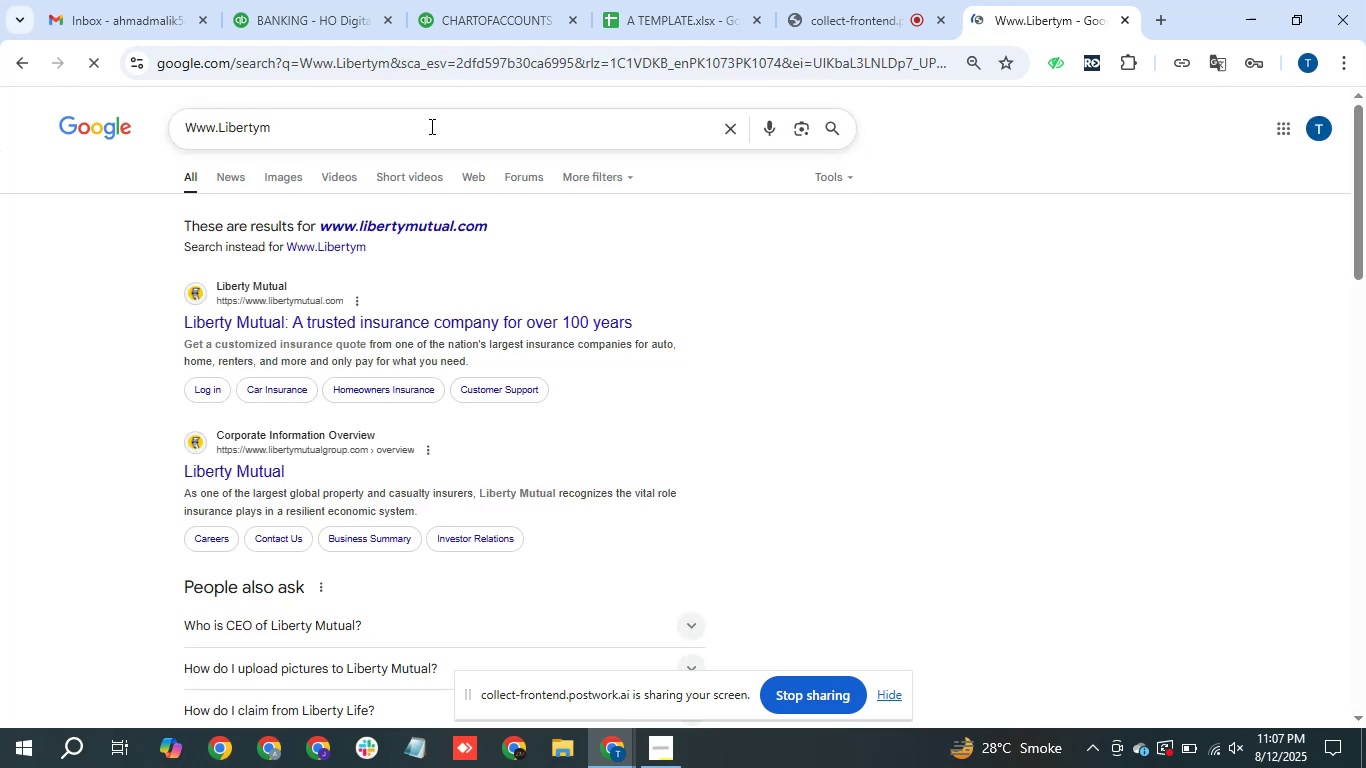 
left_click_drag(start_coordinate=[271, 0], to_coordinate=[279, 0])
 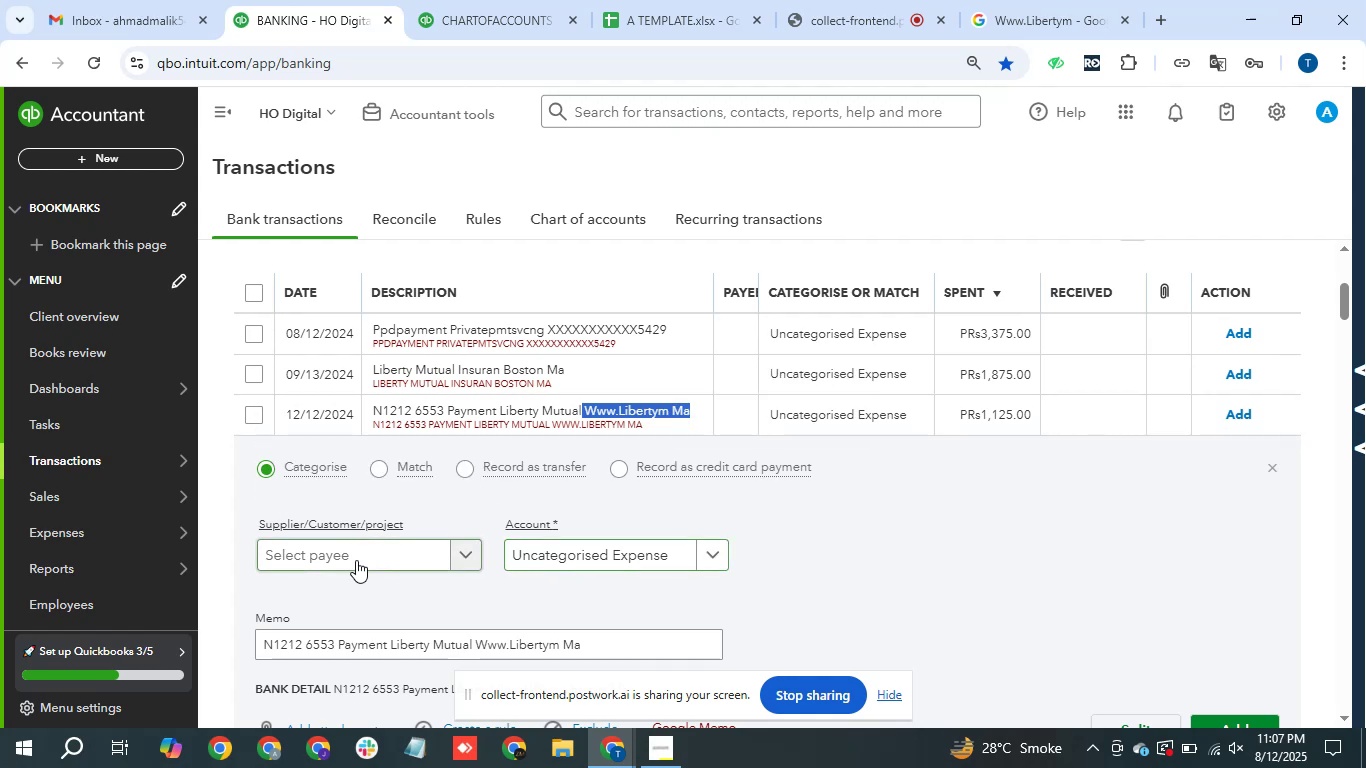 
key(Control+V)
 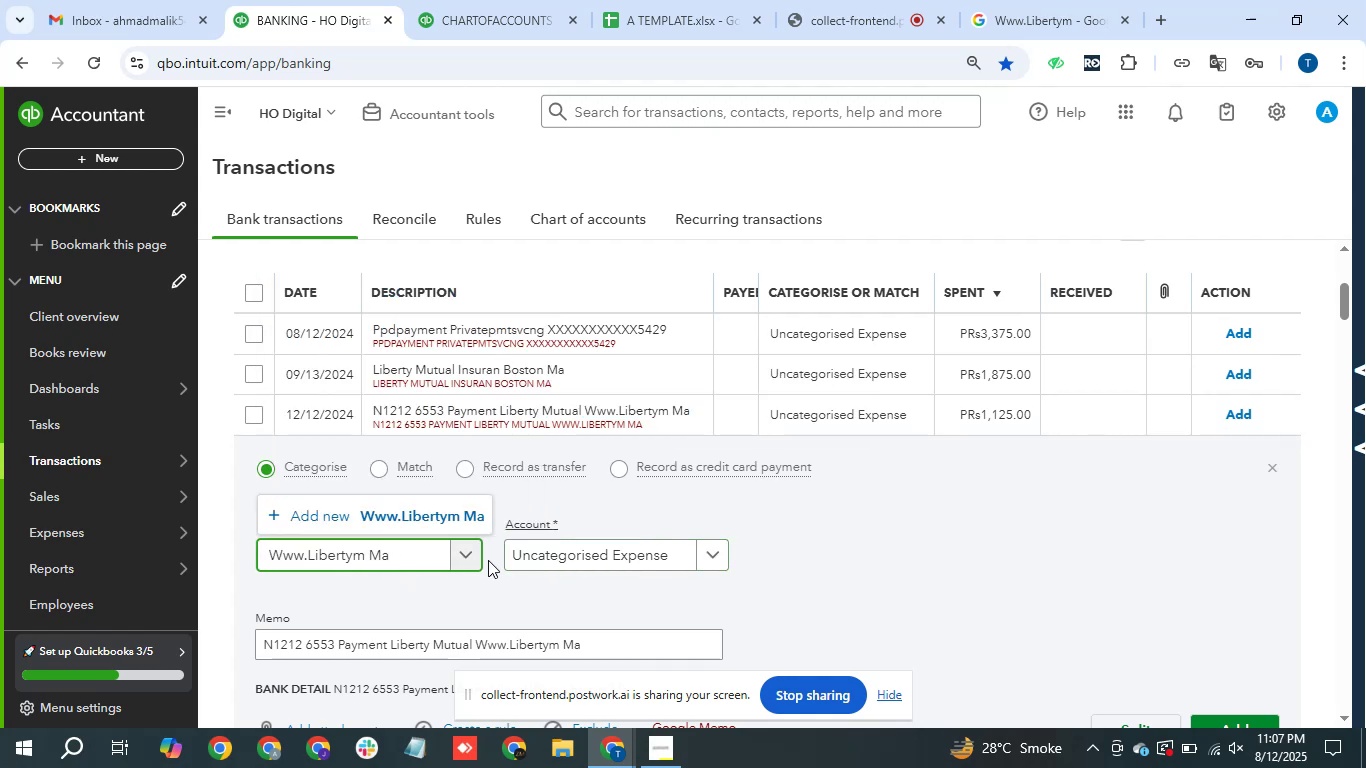 
key(Backspace)
 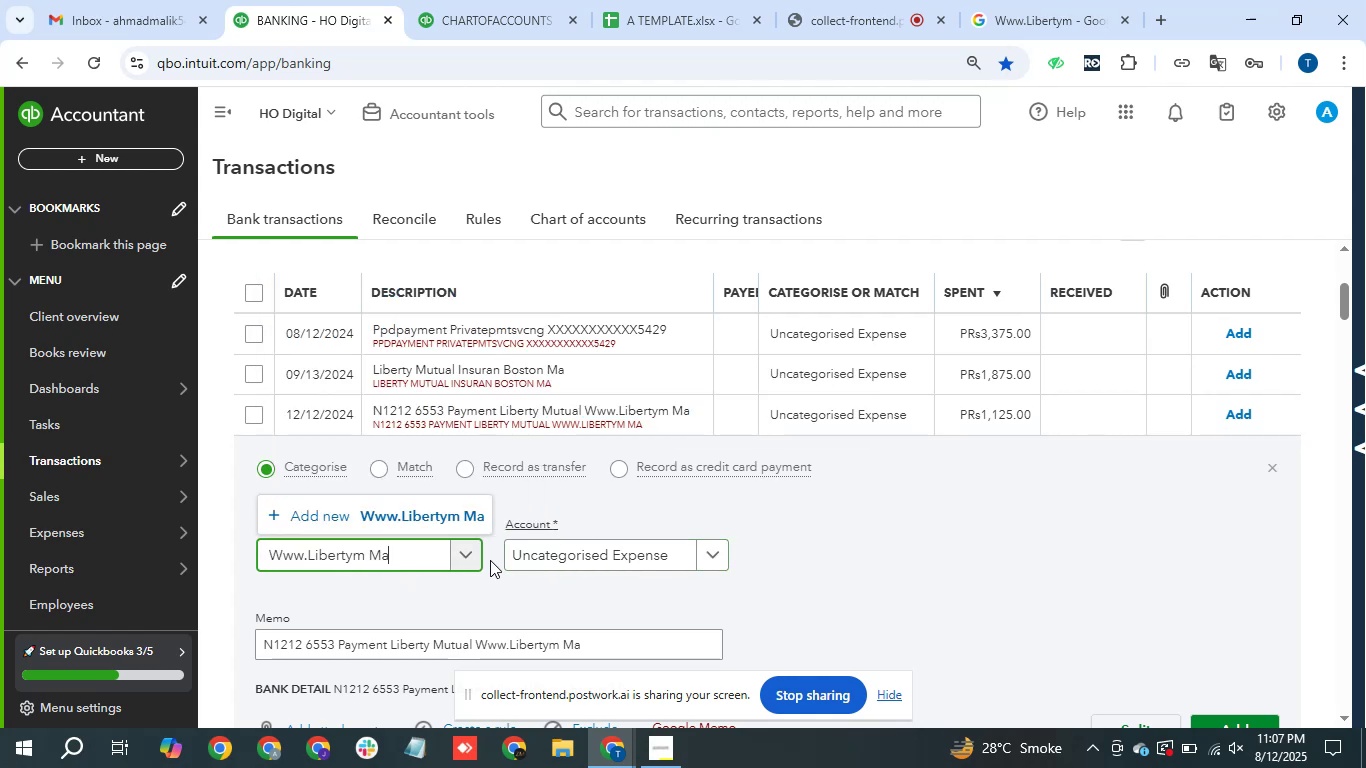 
key(Backspace)
 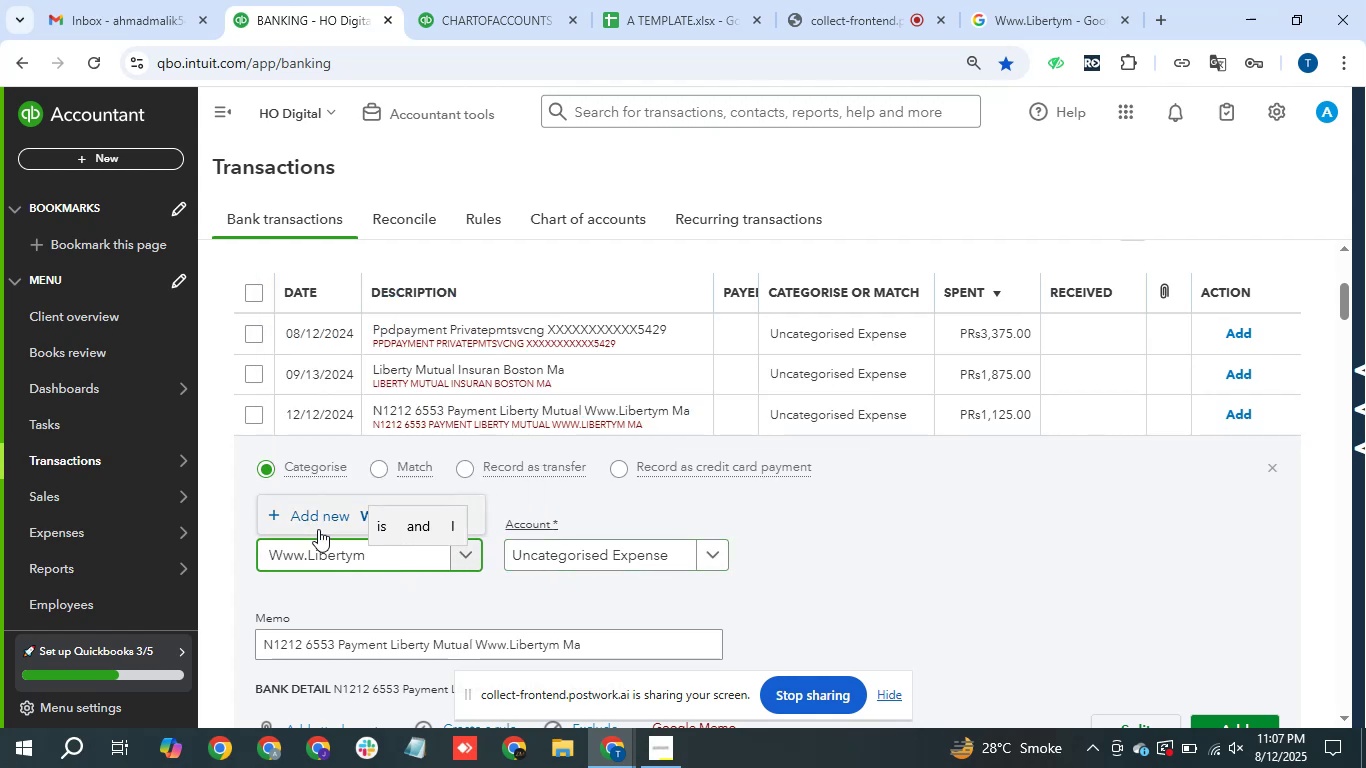 
left_click([313, 522])
 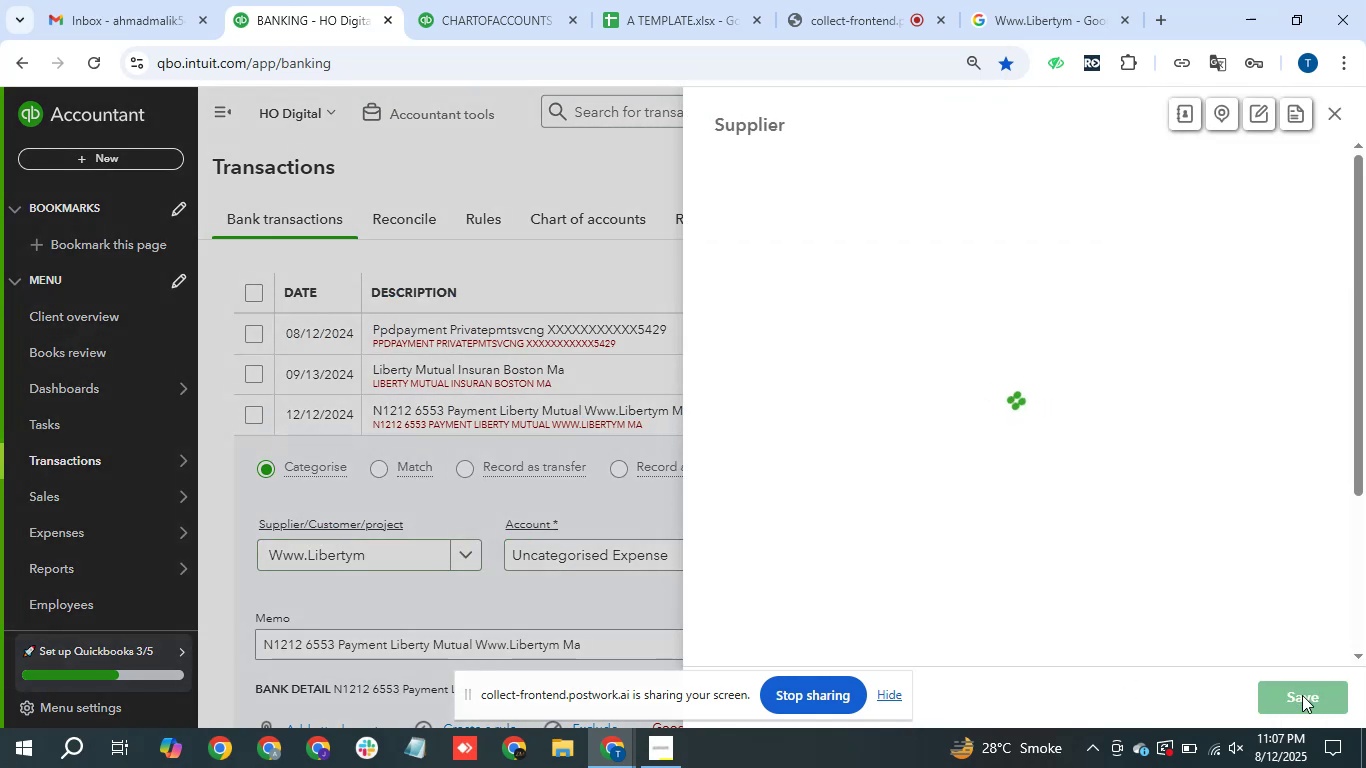 
left_click([1302, 695])
 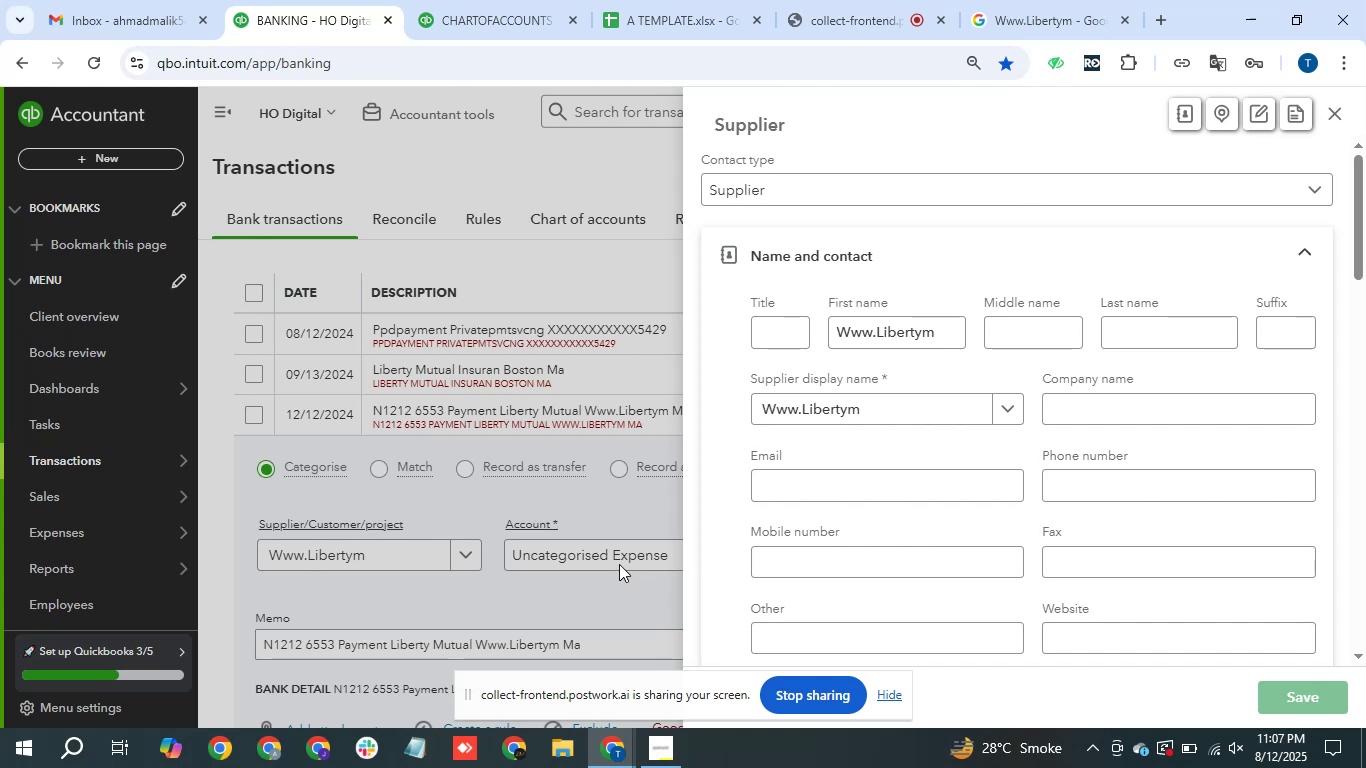 
left_click([619, 563])
 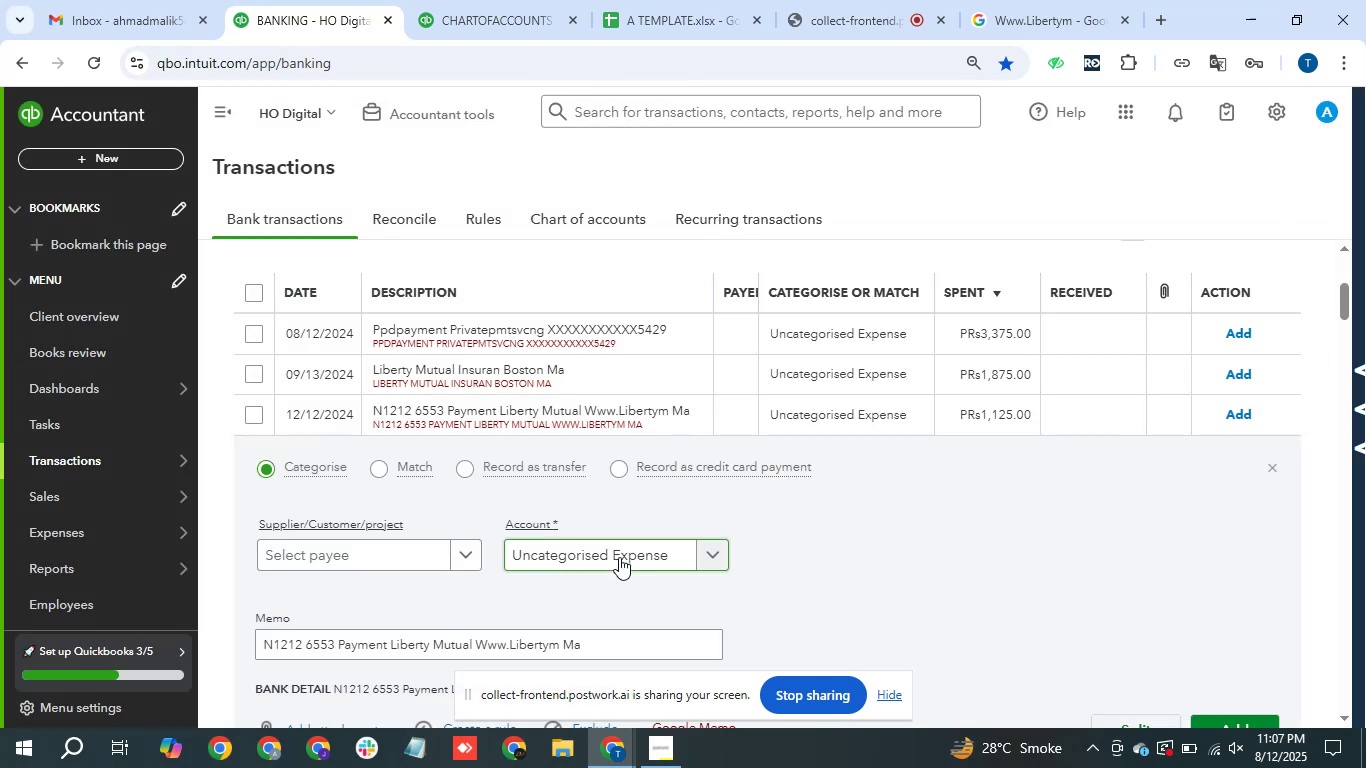 
left_click([619, 552])
 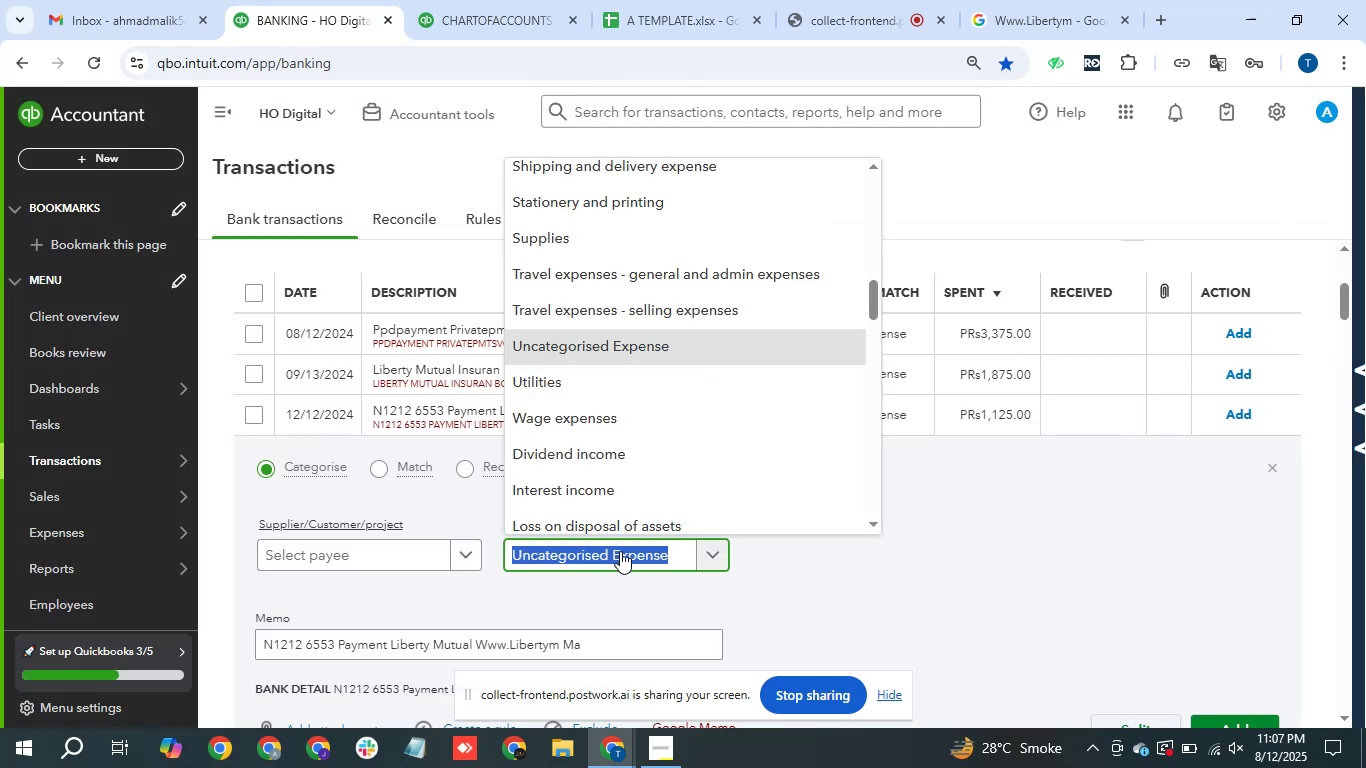 
type(insu)
 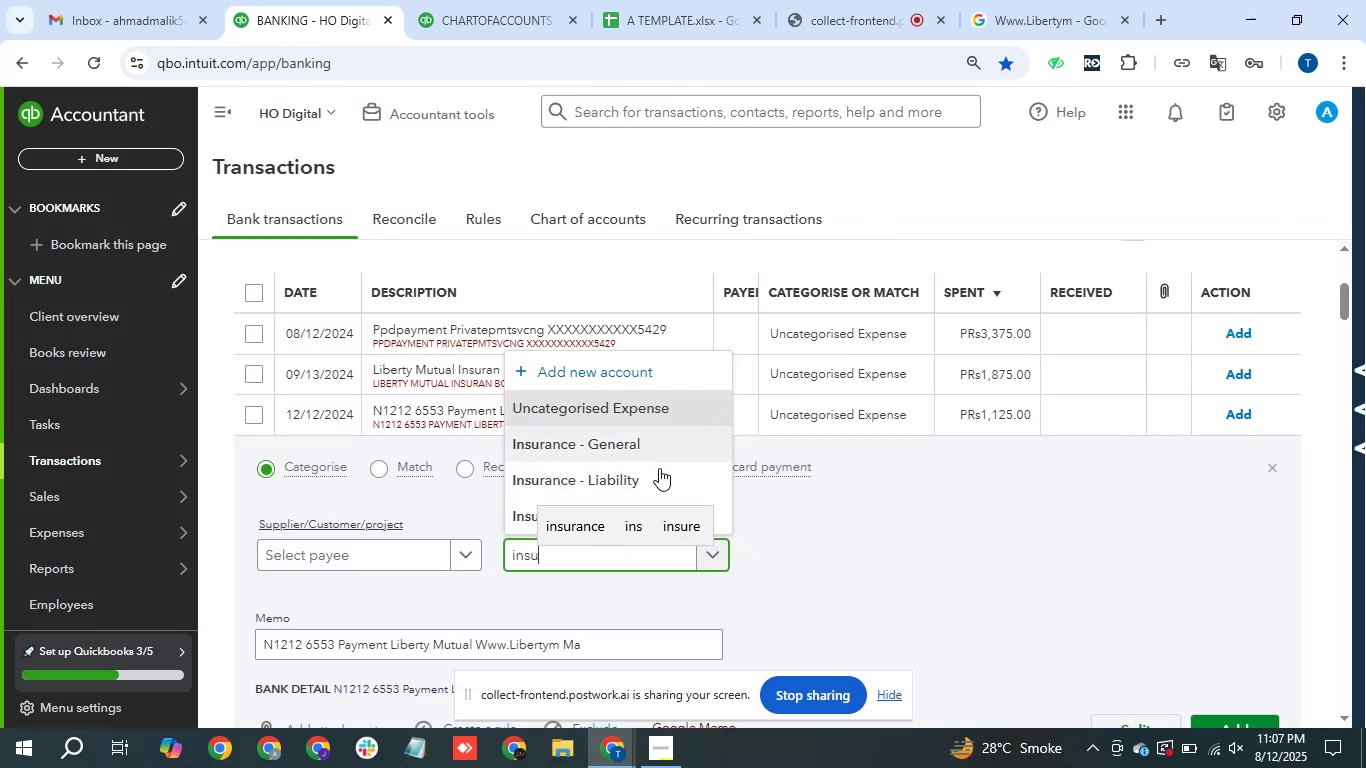 
left_click([673, 447])
 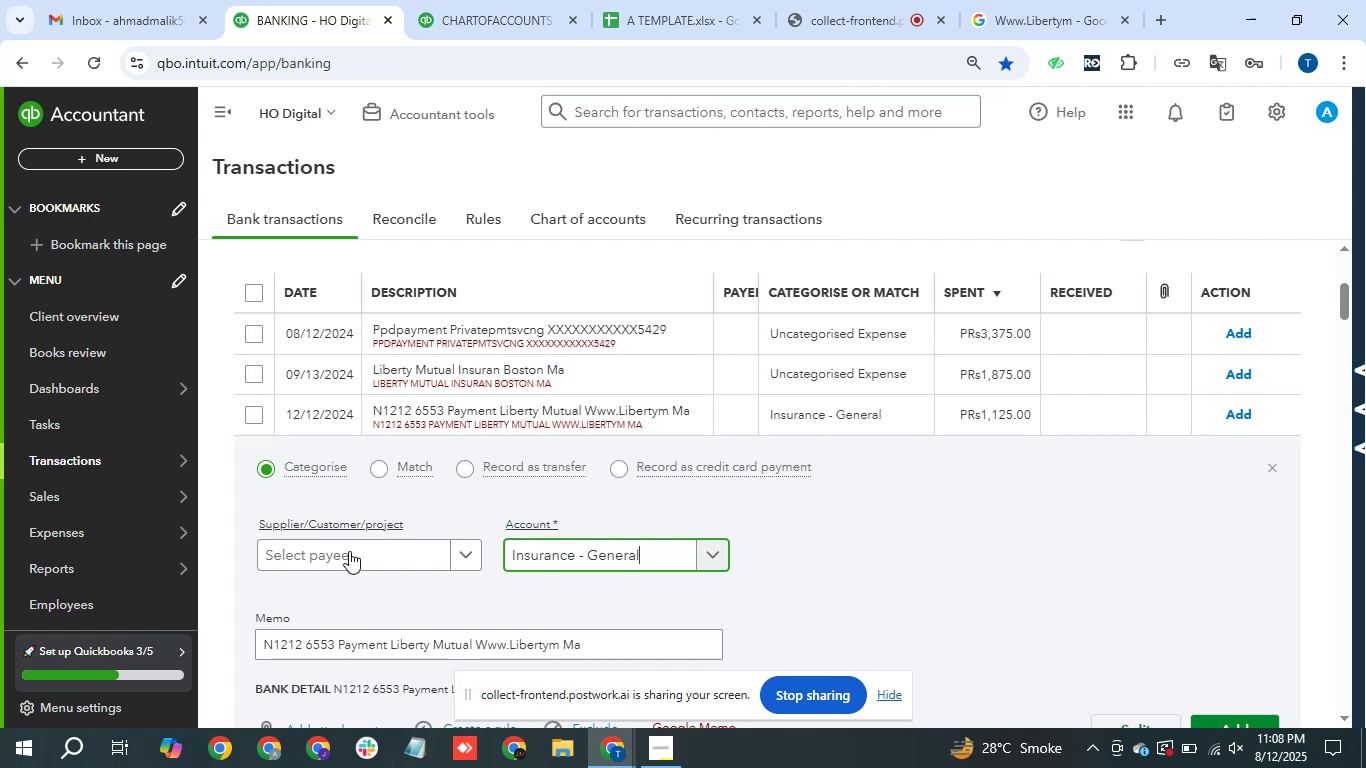 
left_click([324, 555])
 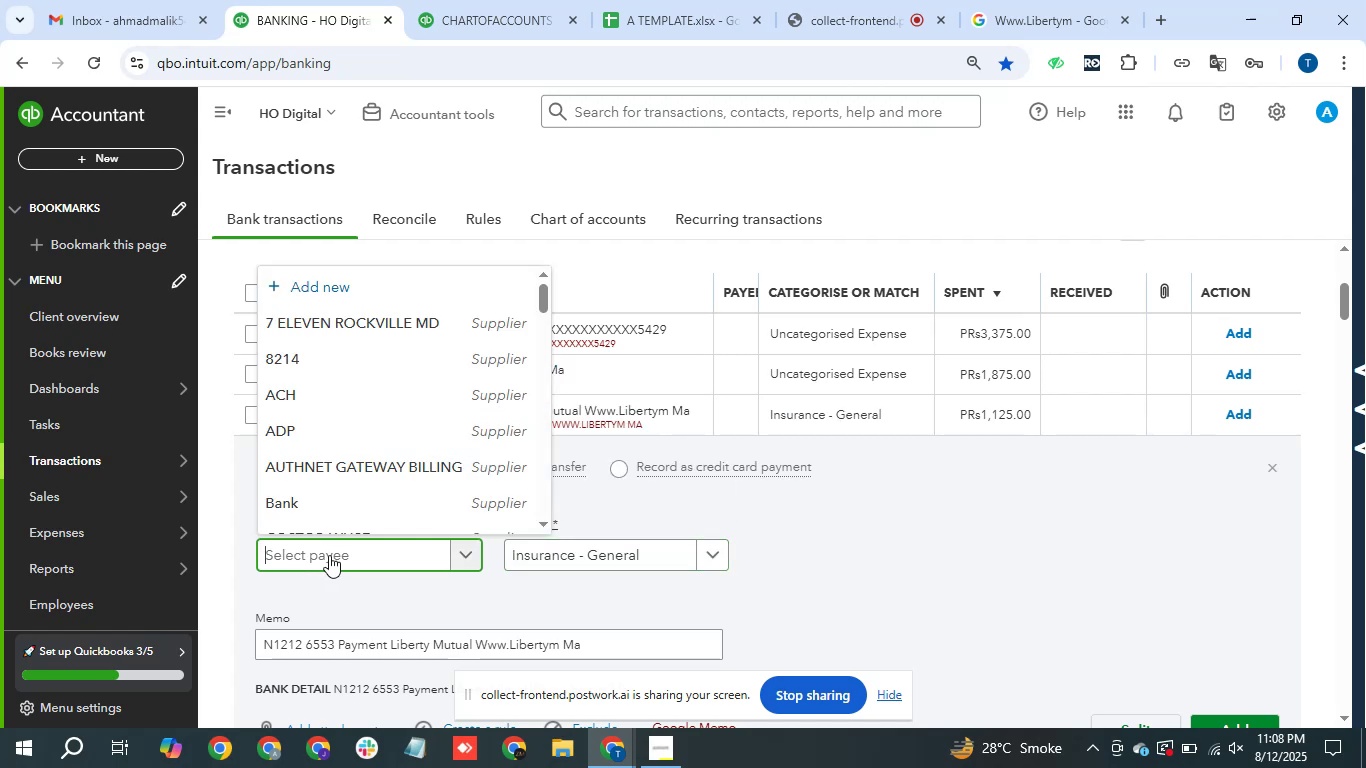 
key(Control+ControlLeft)
 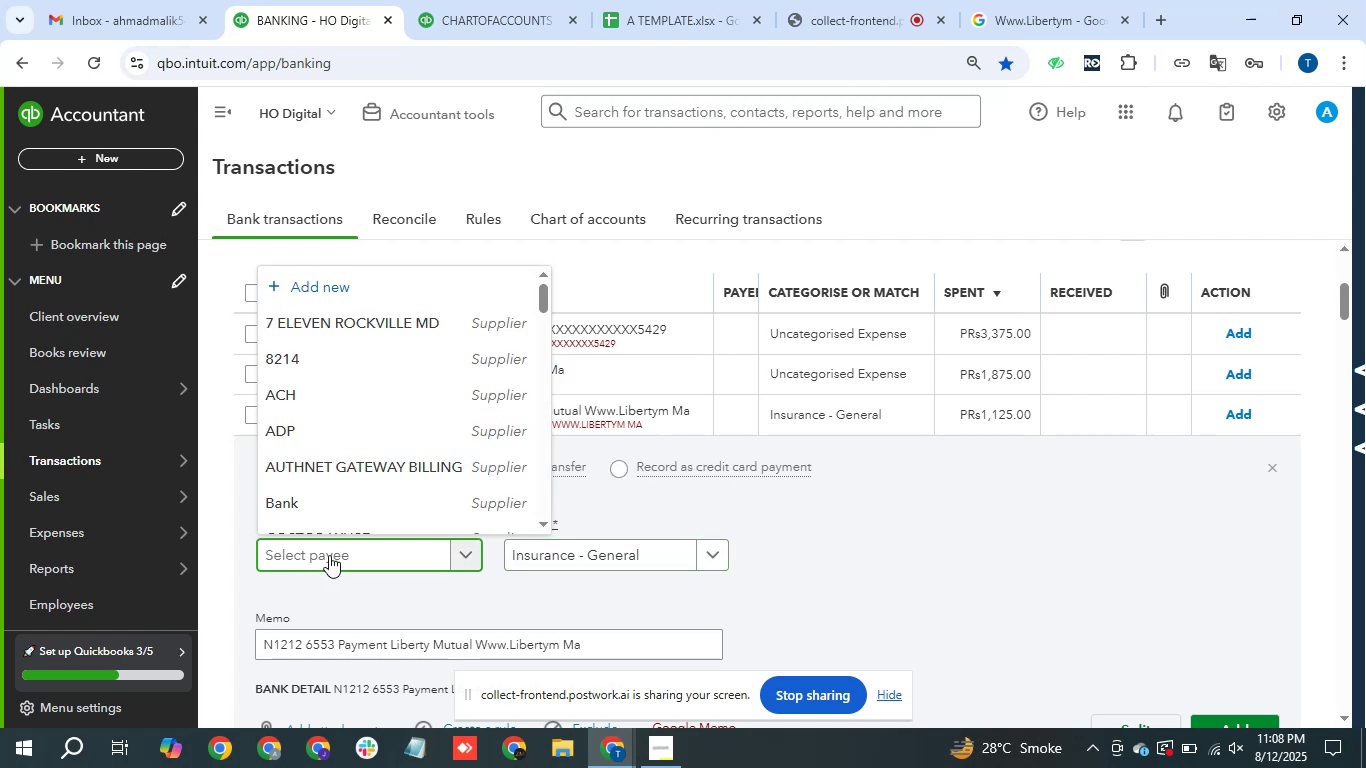 
key(Control+V)
 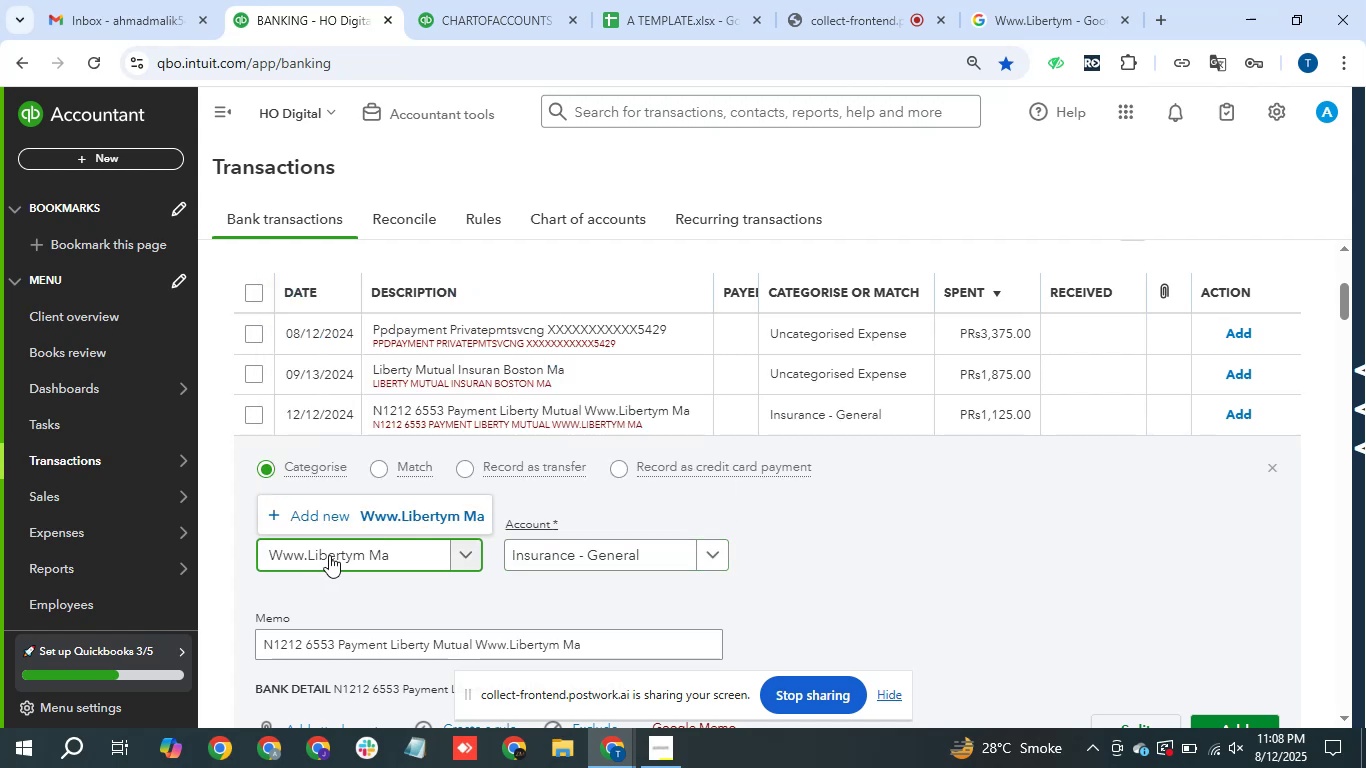 
key(Backspace)
 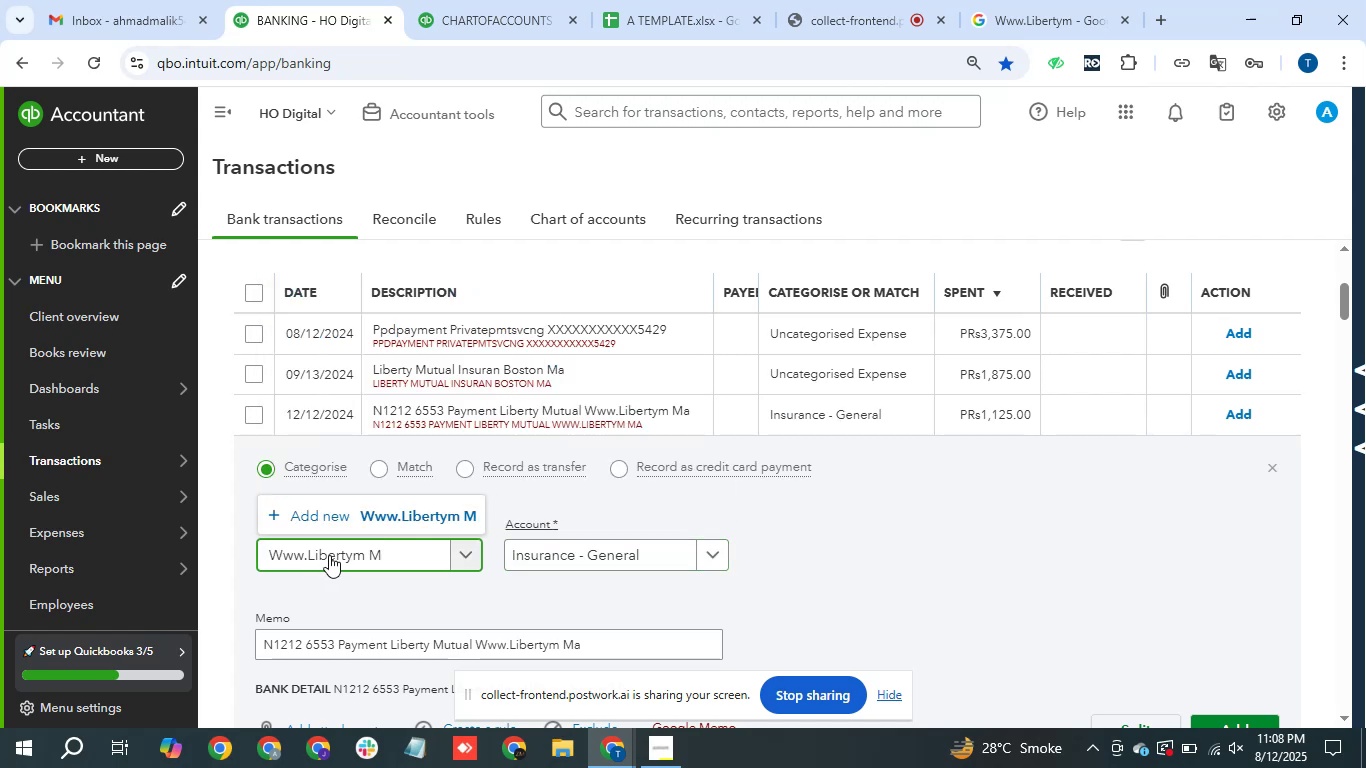 
key(Backspace)
 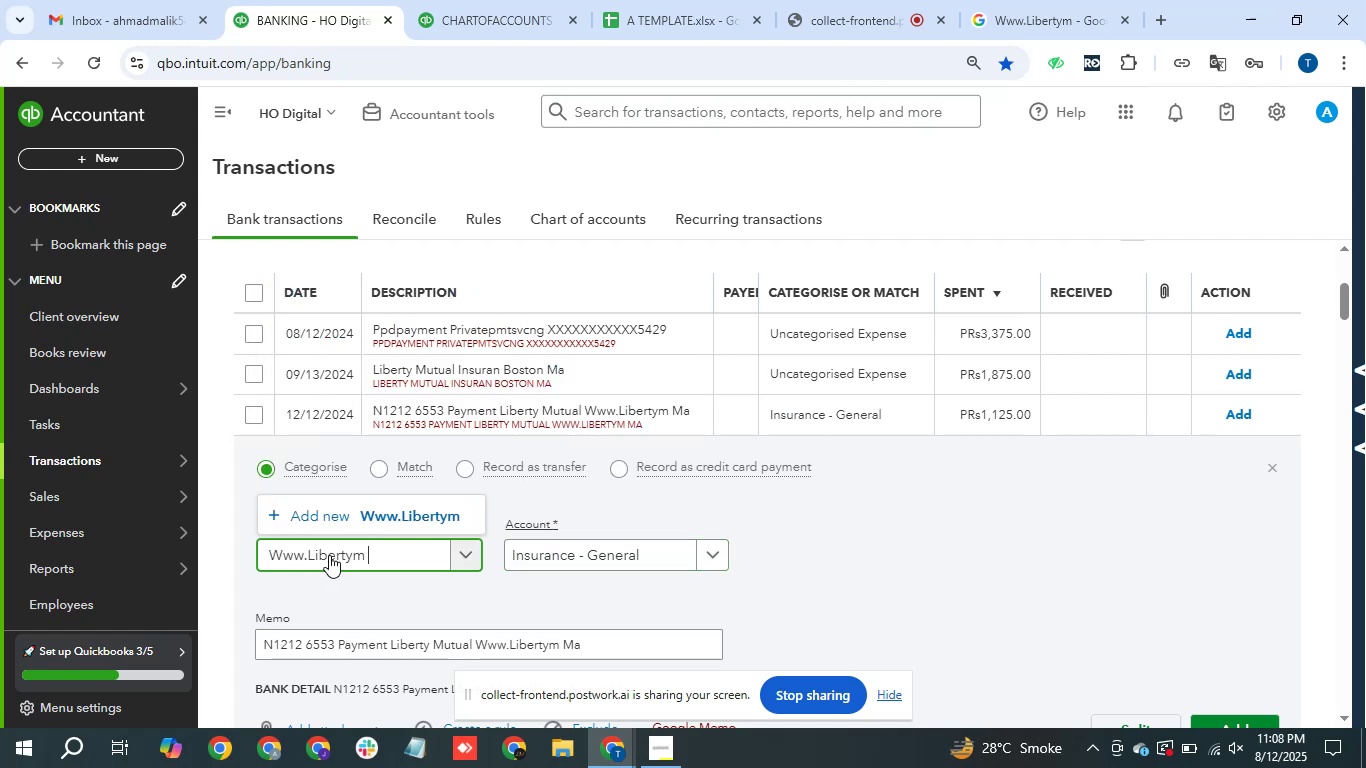 
key(Backspace)
 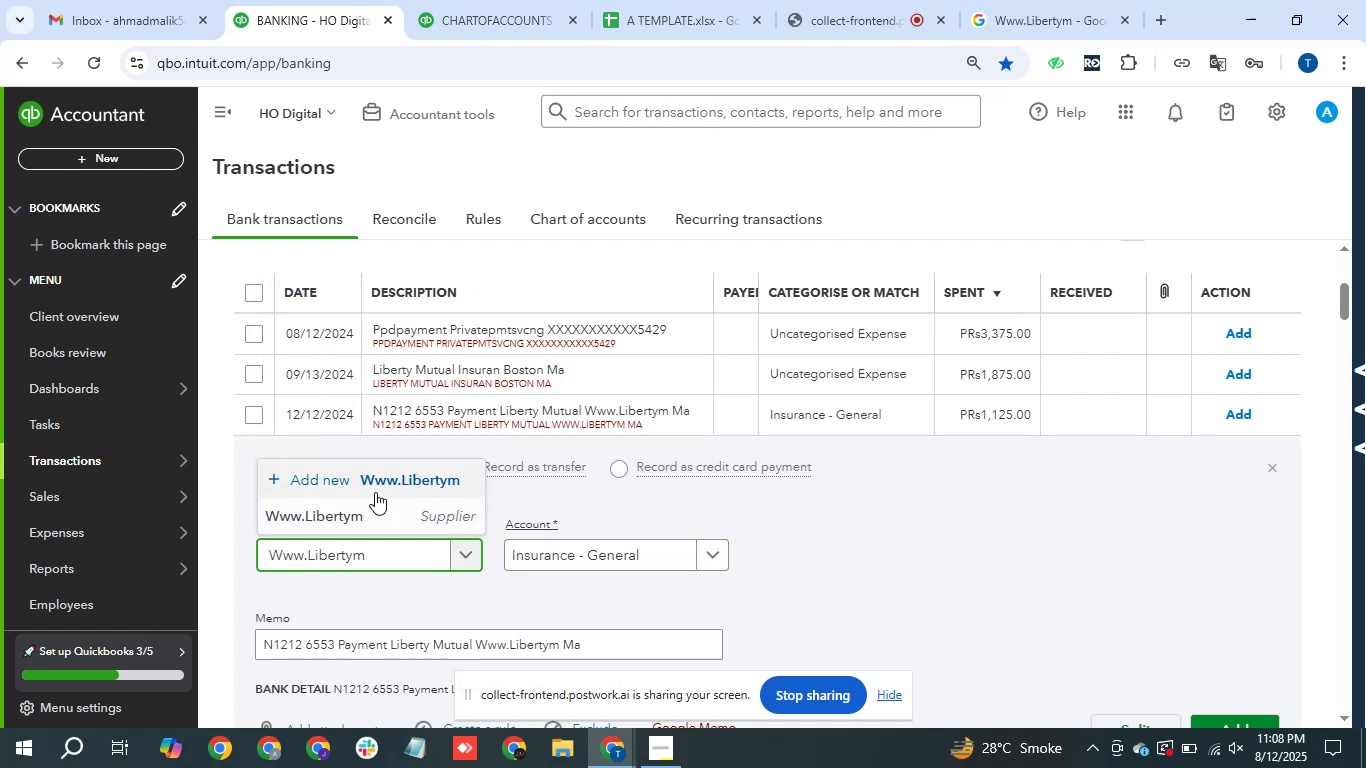 
left_click([359, 507])
 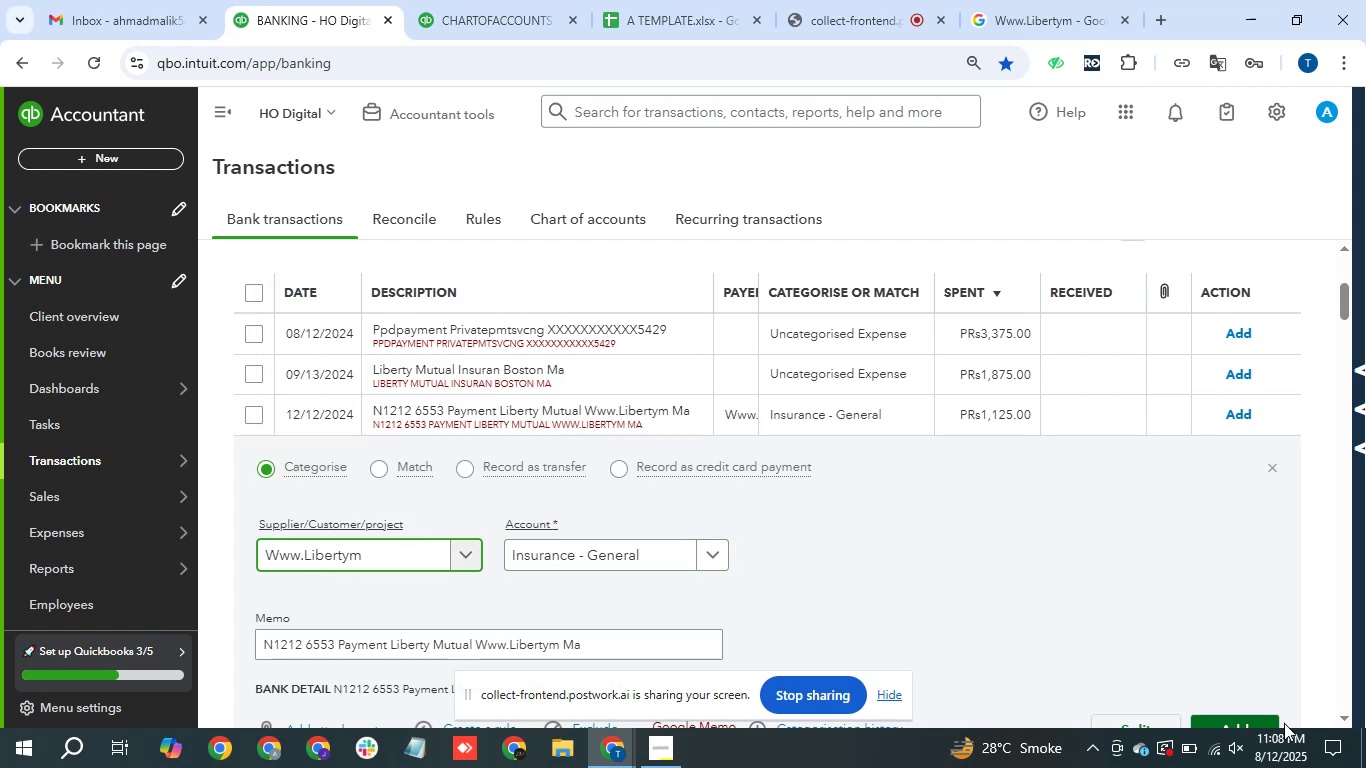 
left_click([1257, 720])
 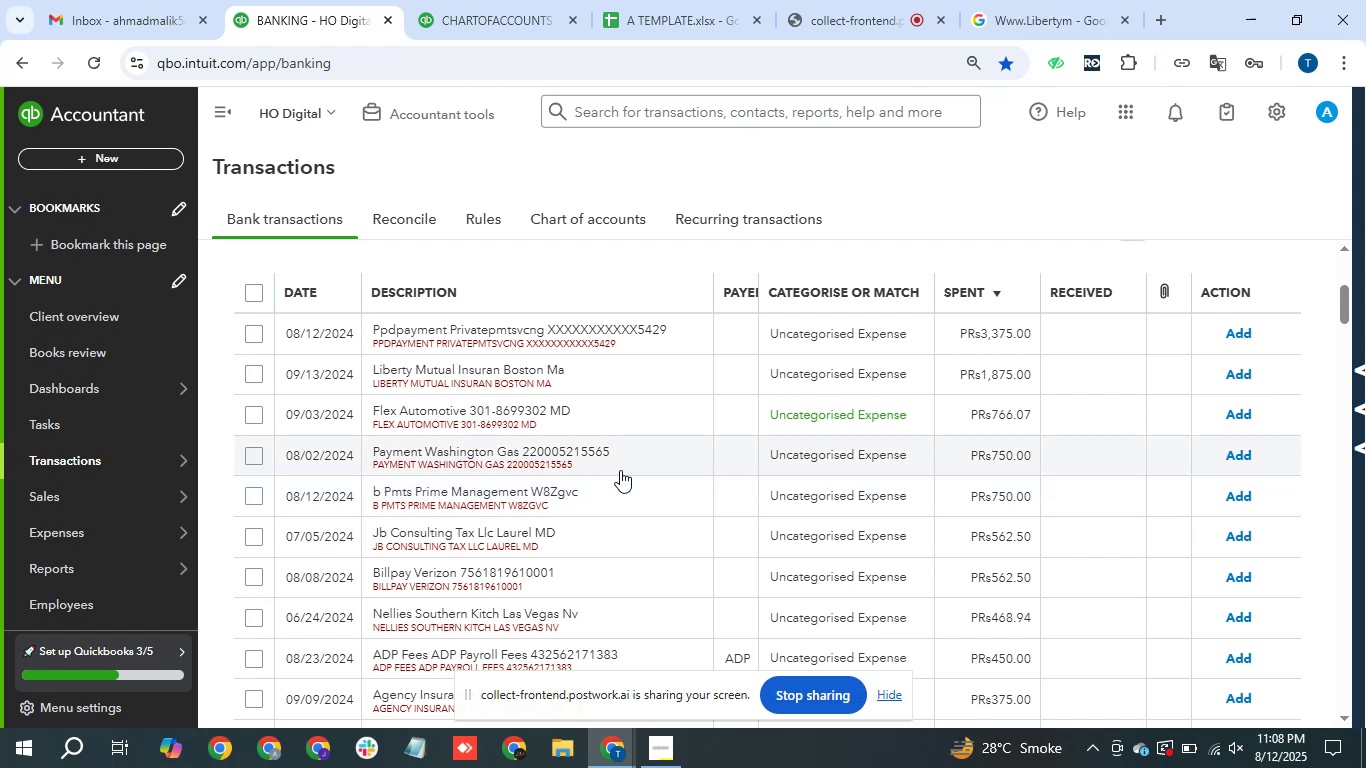 
wait(17.68)
 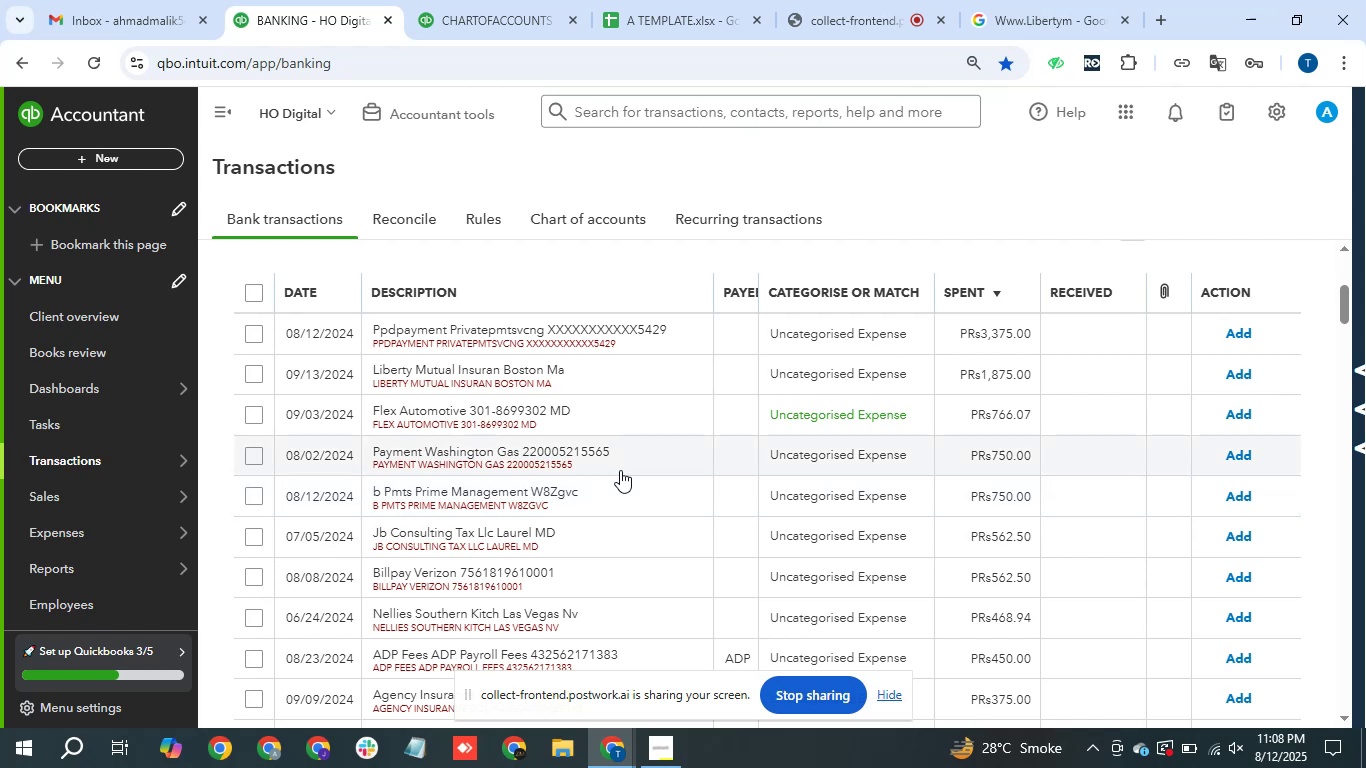 
left_click([576, 342])
 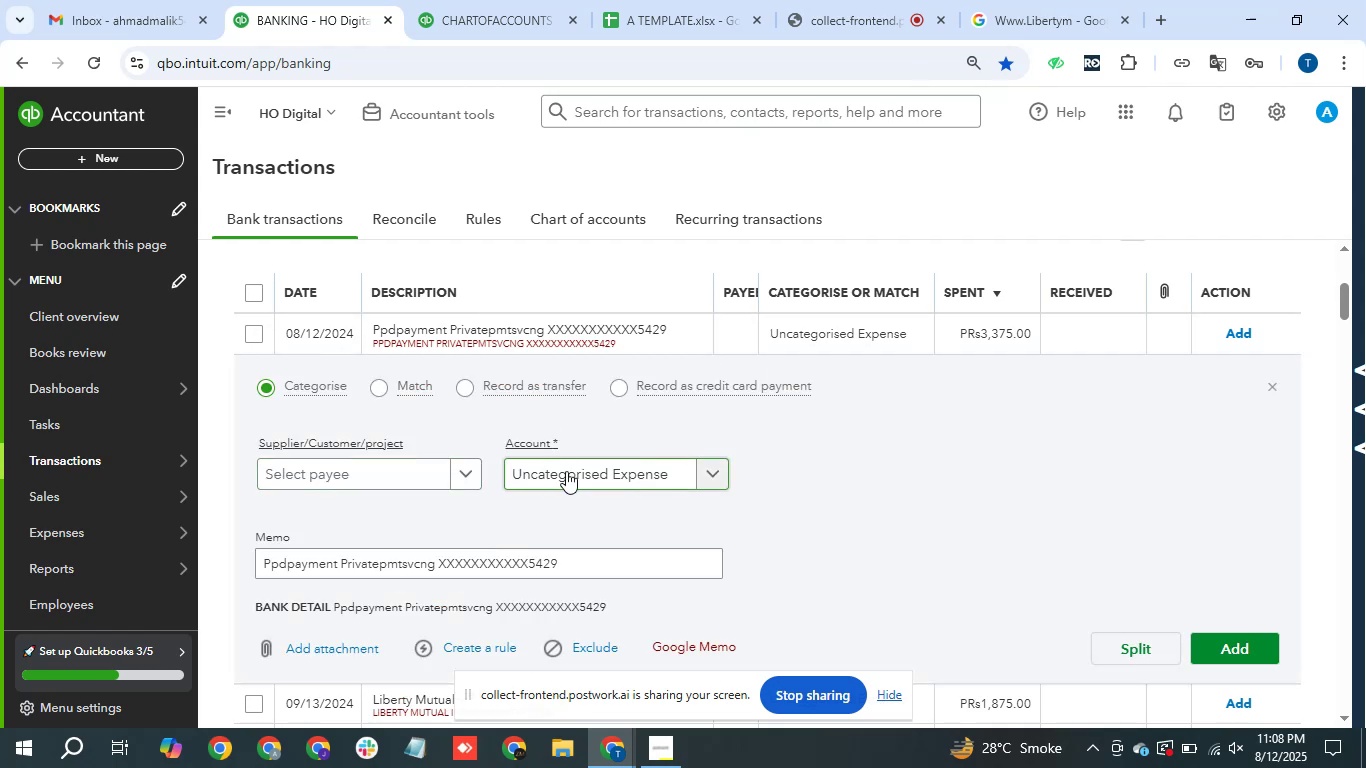 
left_click([566, 471])
 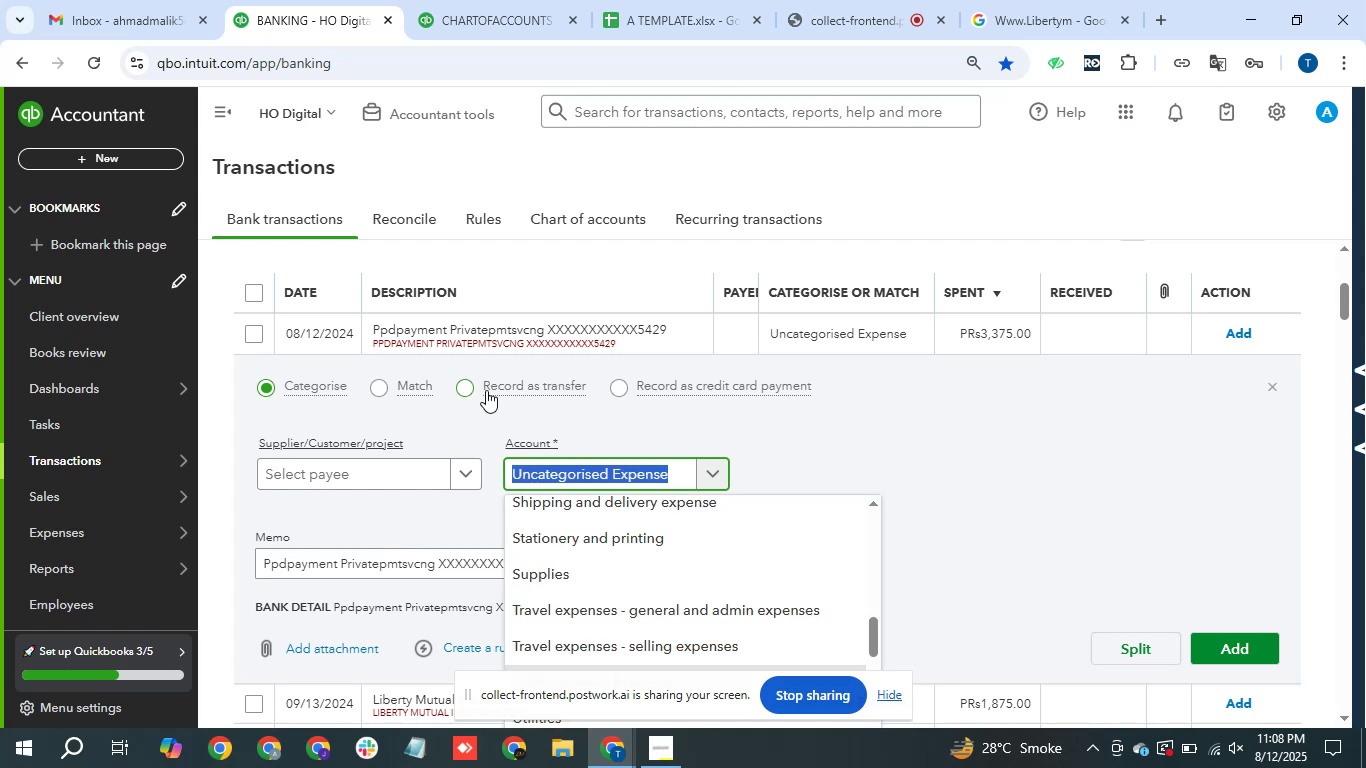 
left_click_drag(start_coordinate=[370, 326], to_coordinate=[845, 459])
 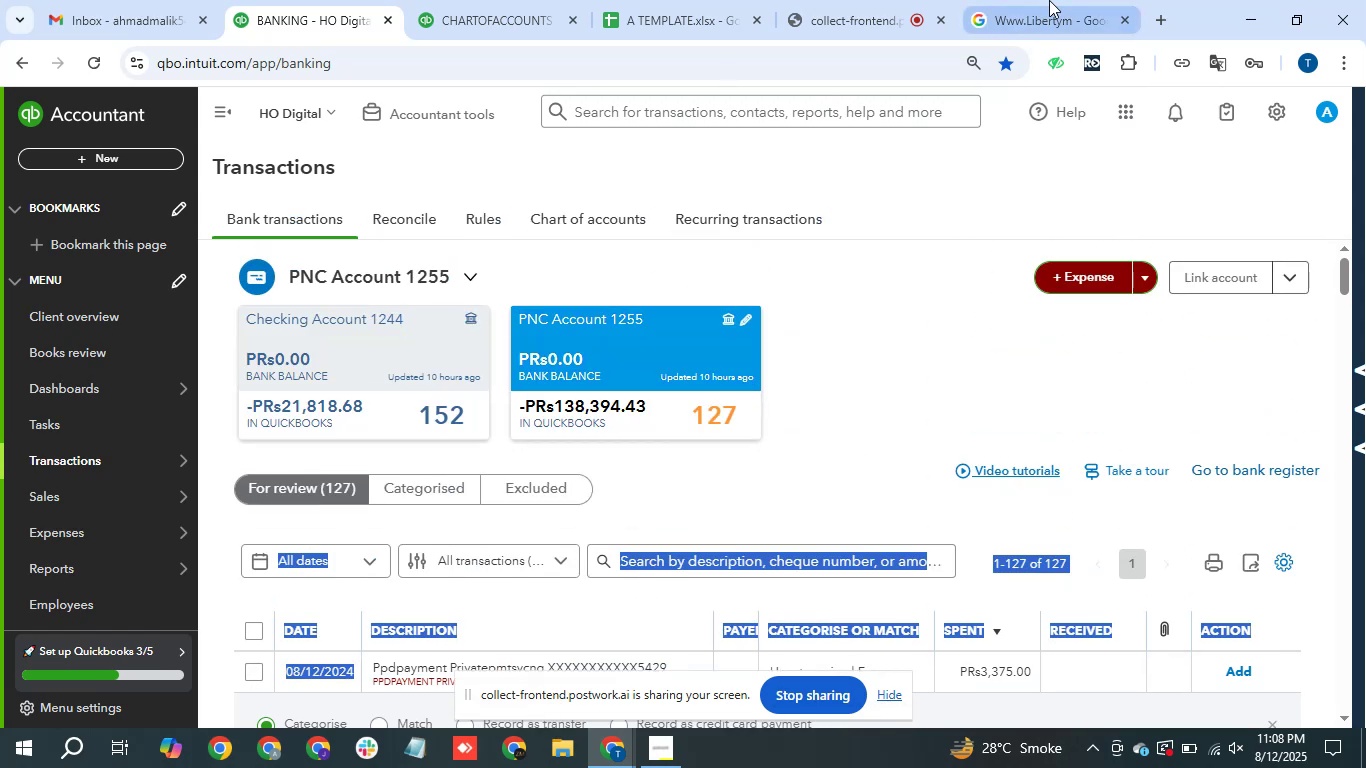 
key(Control+C)
 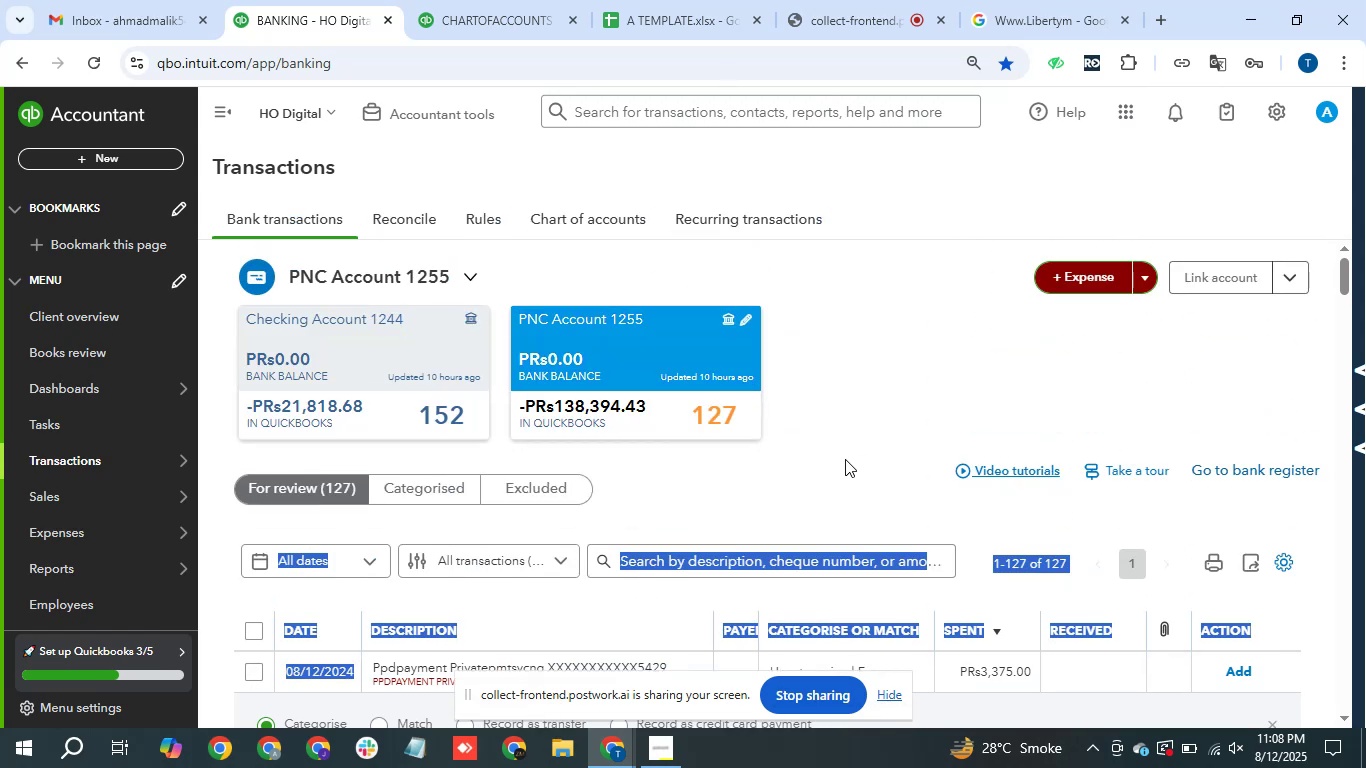 
left_click([1049, 0])
 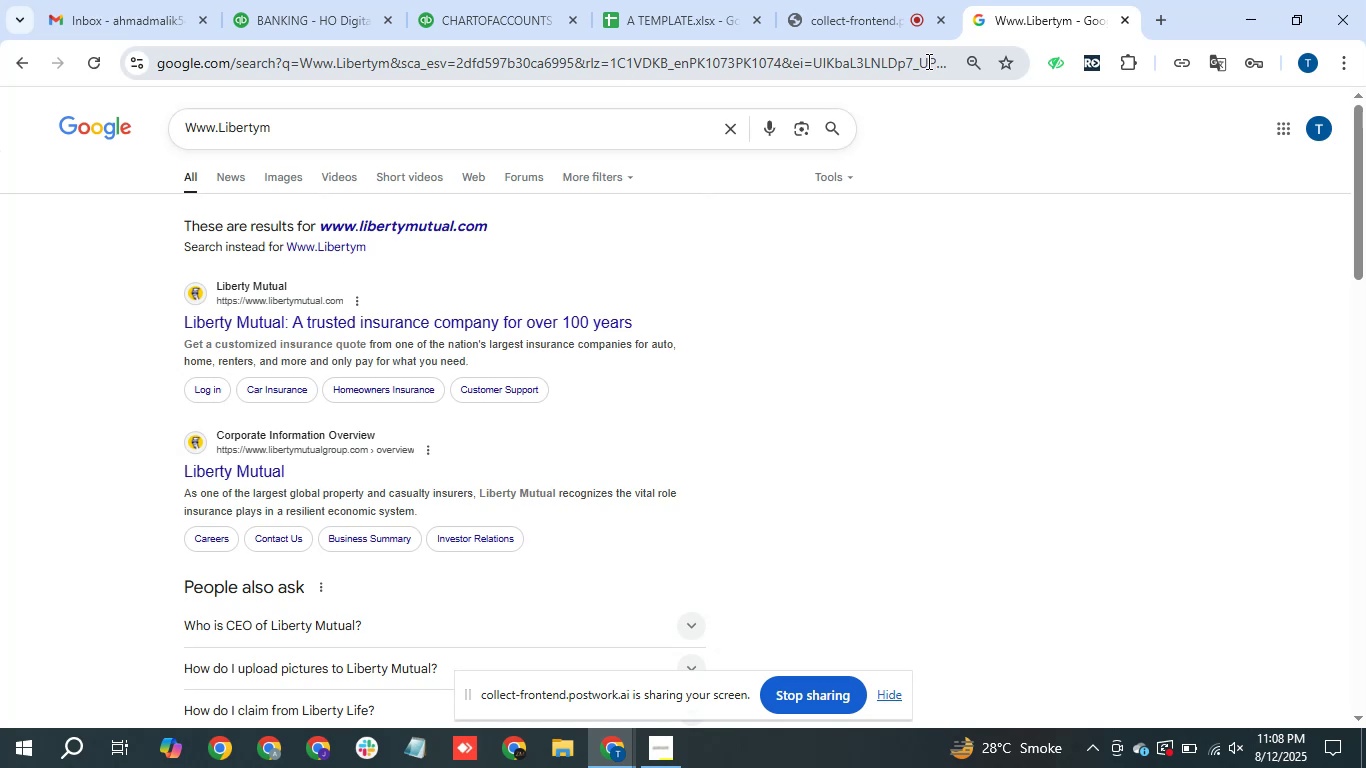 
key(Control+V)
 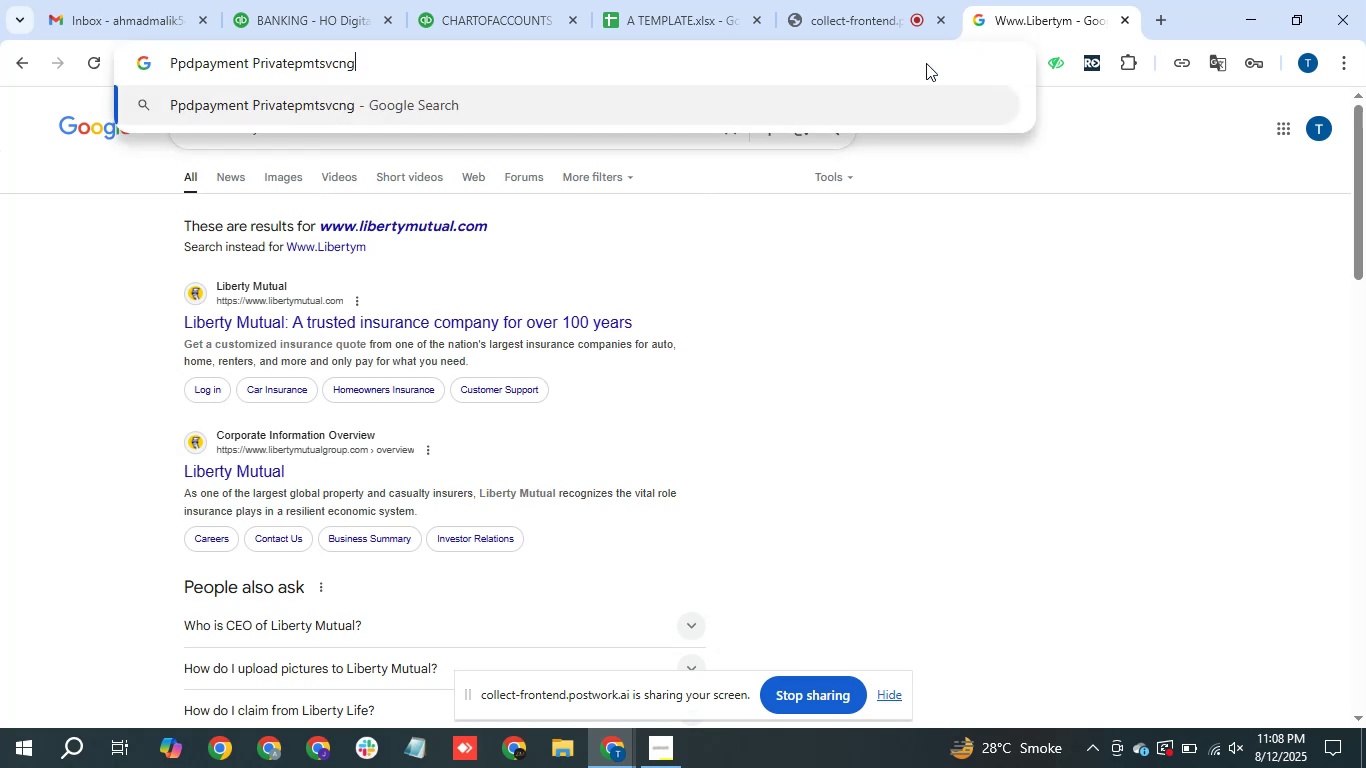 
key(Enter)
 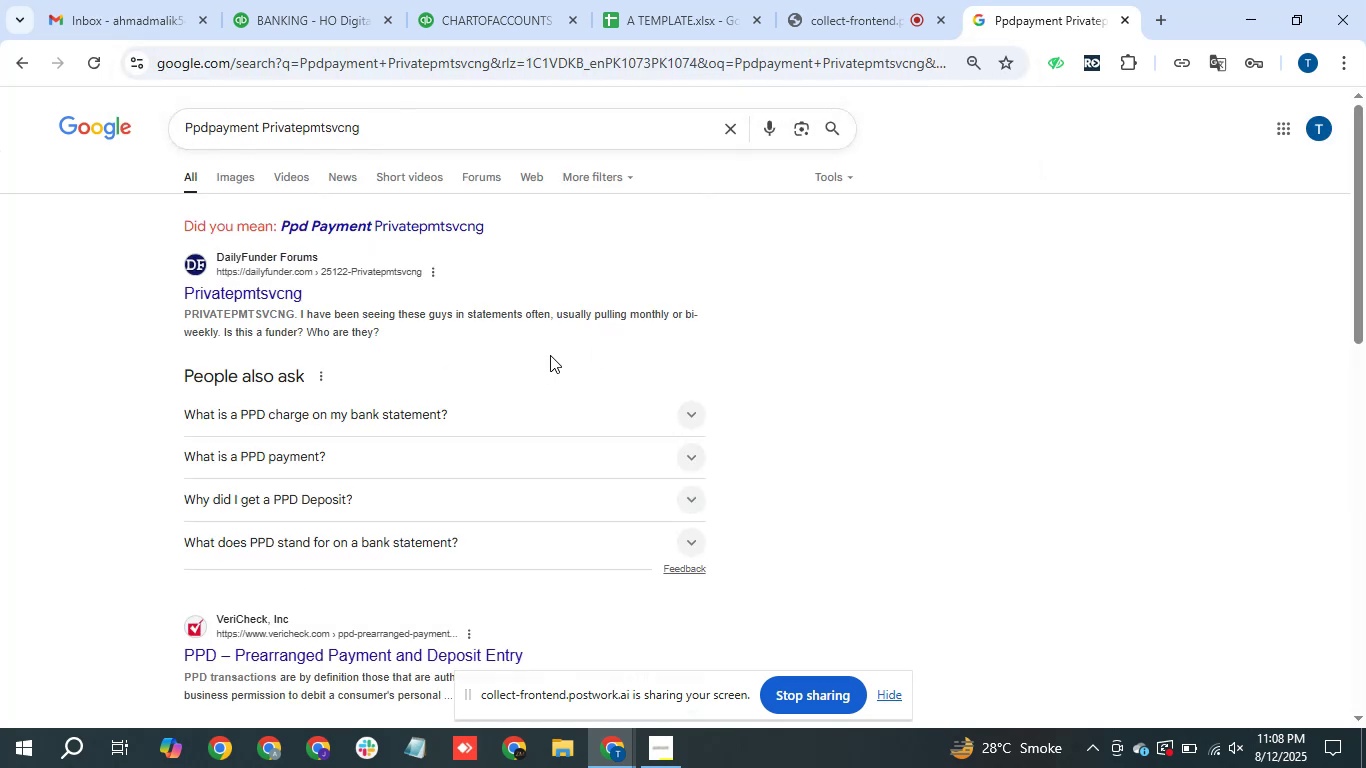 
wait(5.79)
 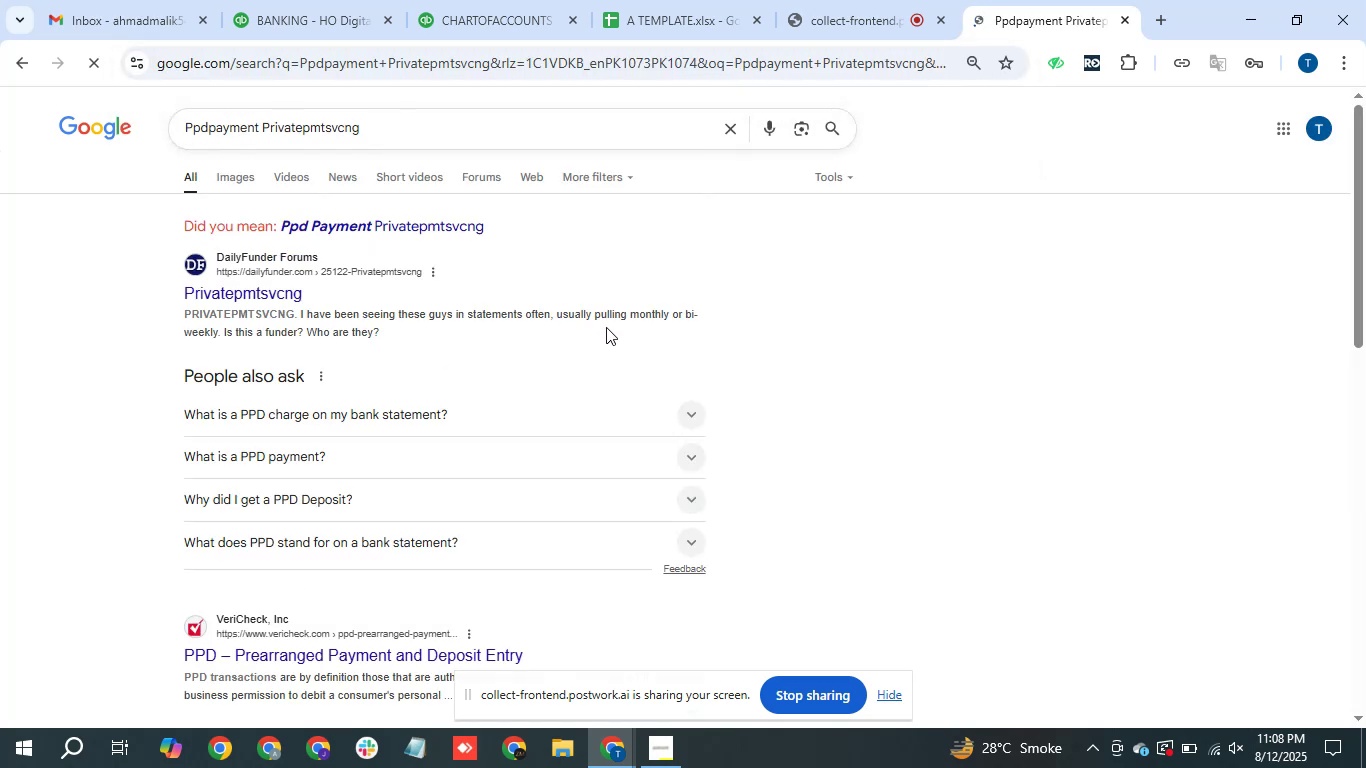 
mouse_move([500, 387])
 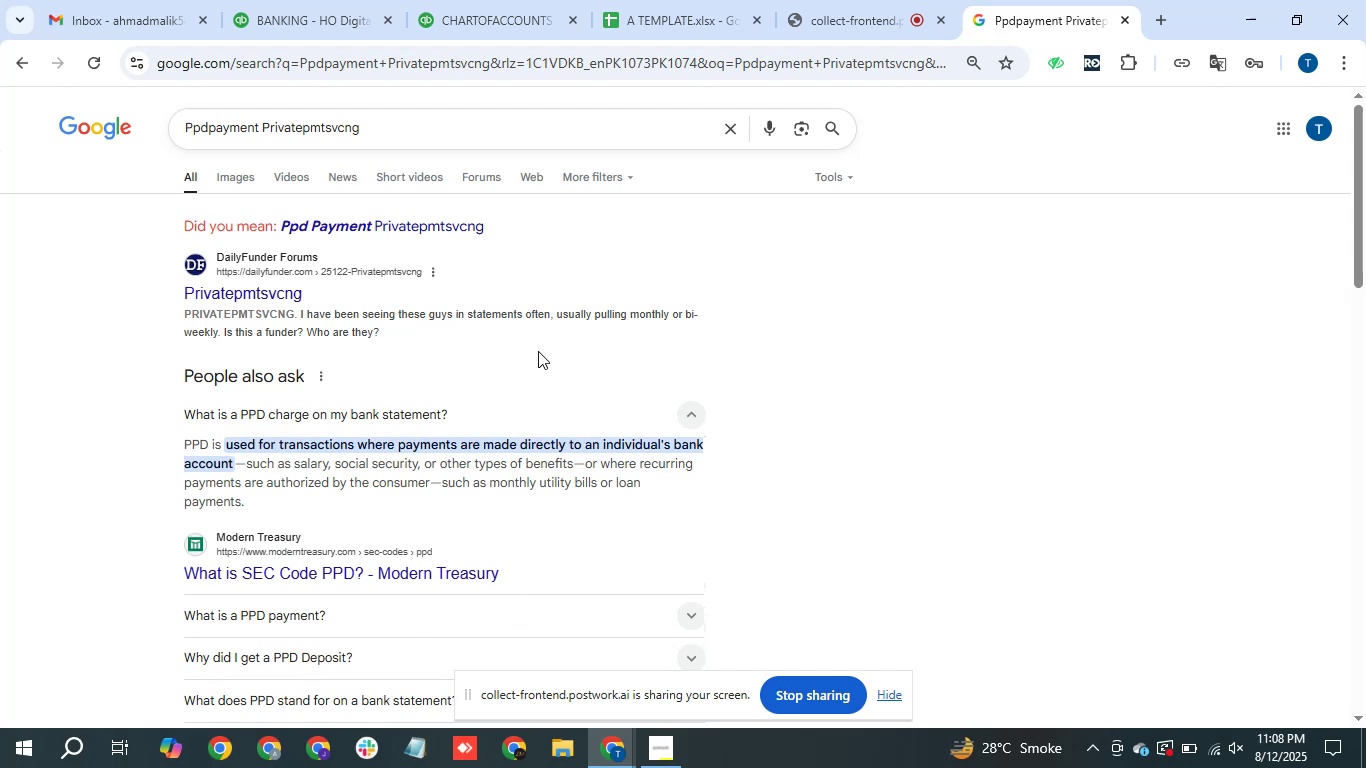 
wait(10.32)
 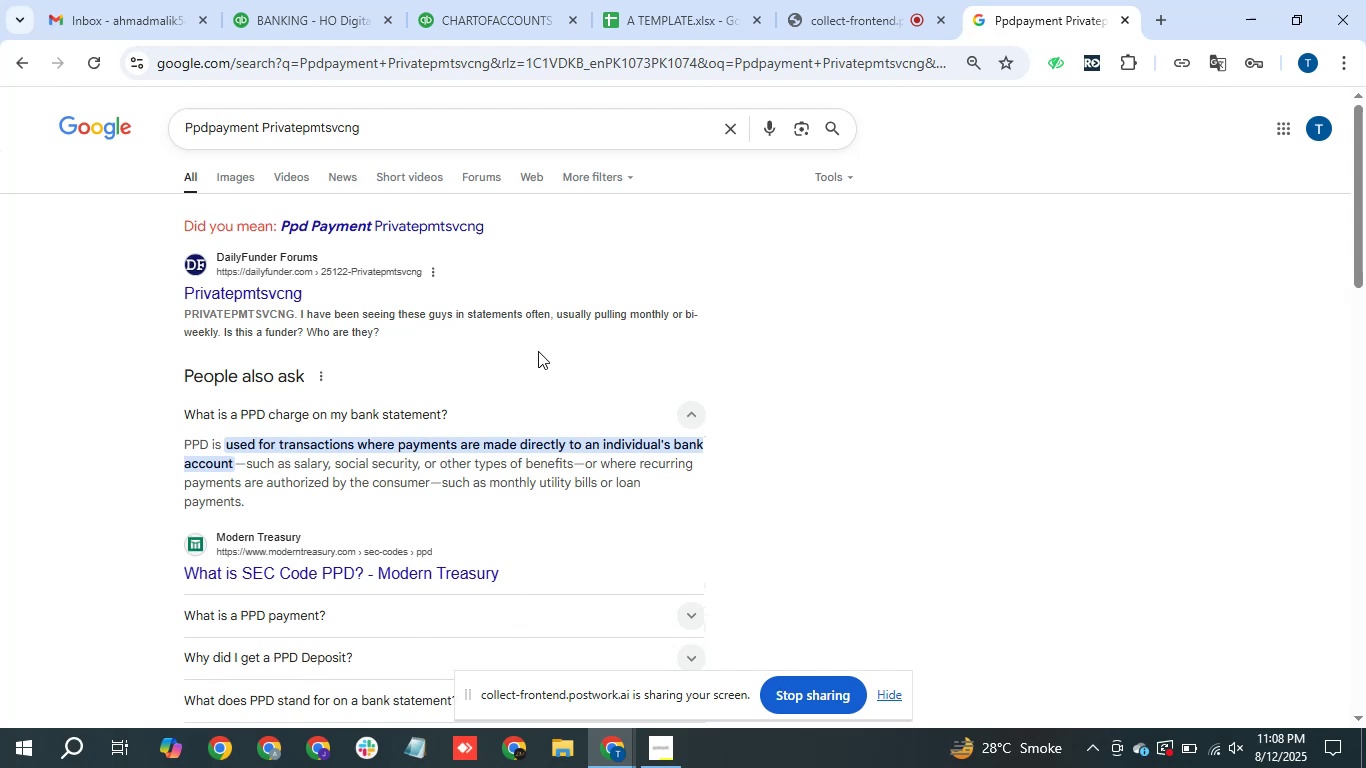 
left_click([820, 459])
 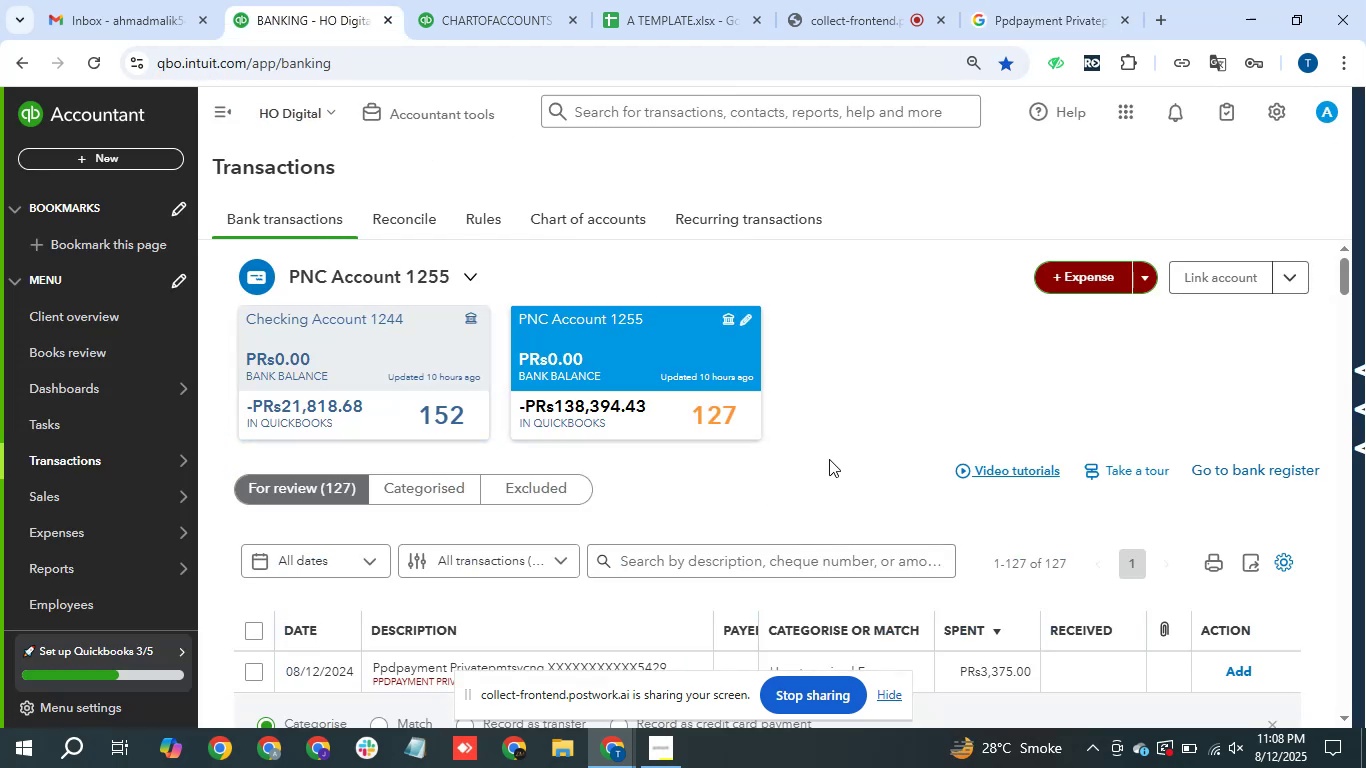 
scroll: coordinate [835, 463], scroll_direction: down, amount: 1.0
 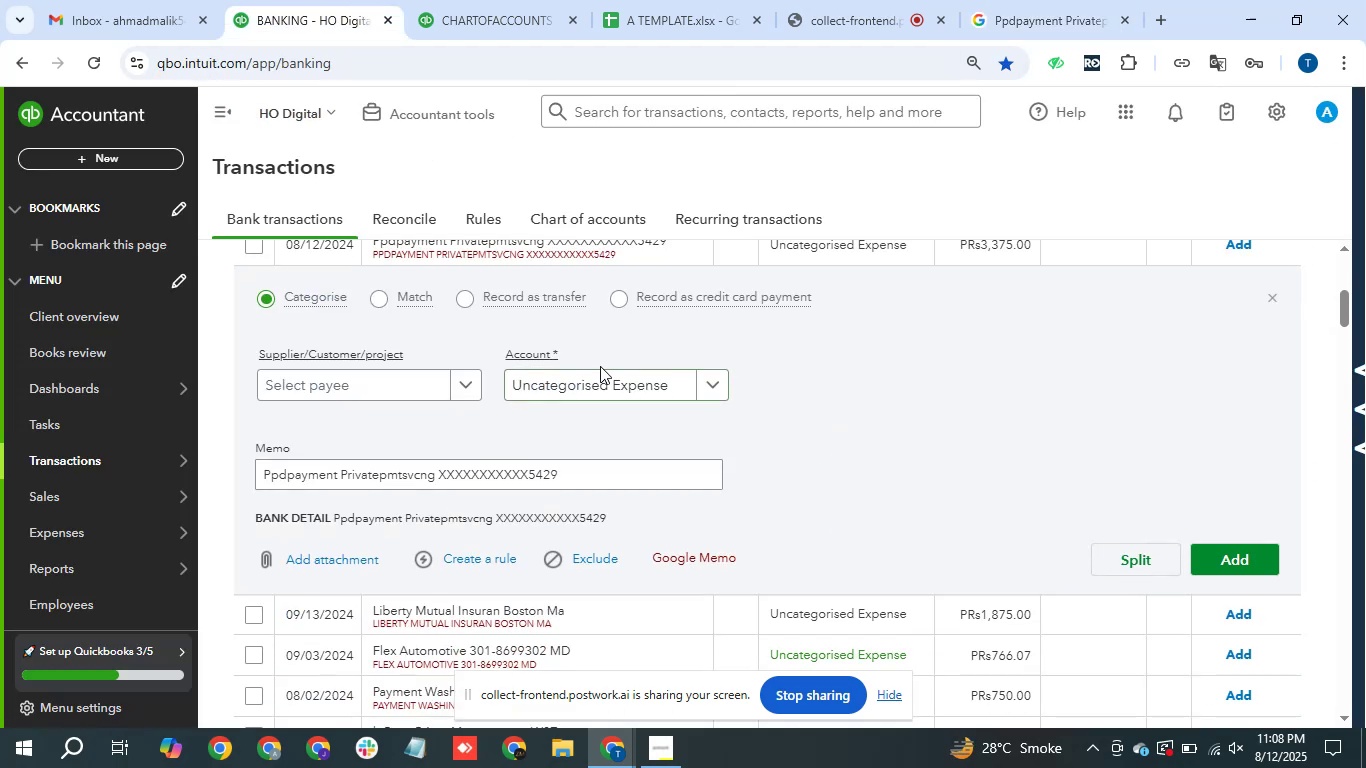 
left_click([562, 372])
 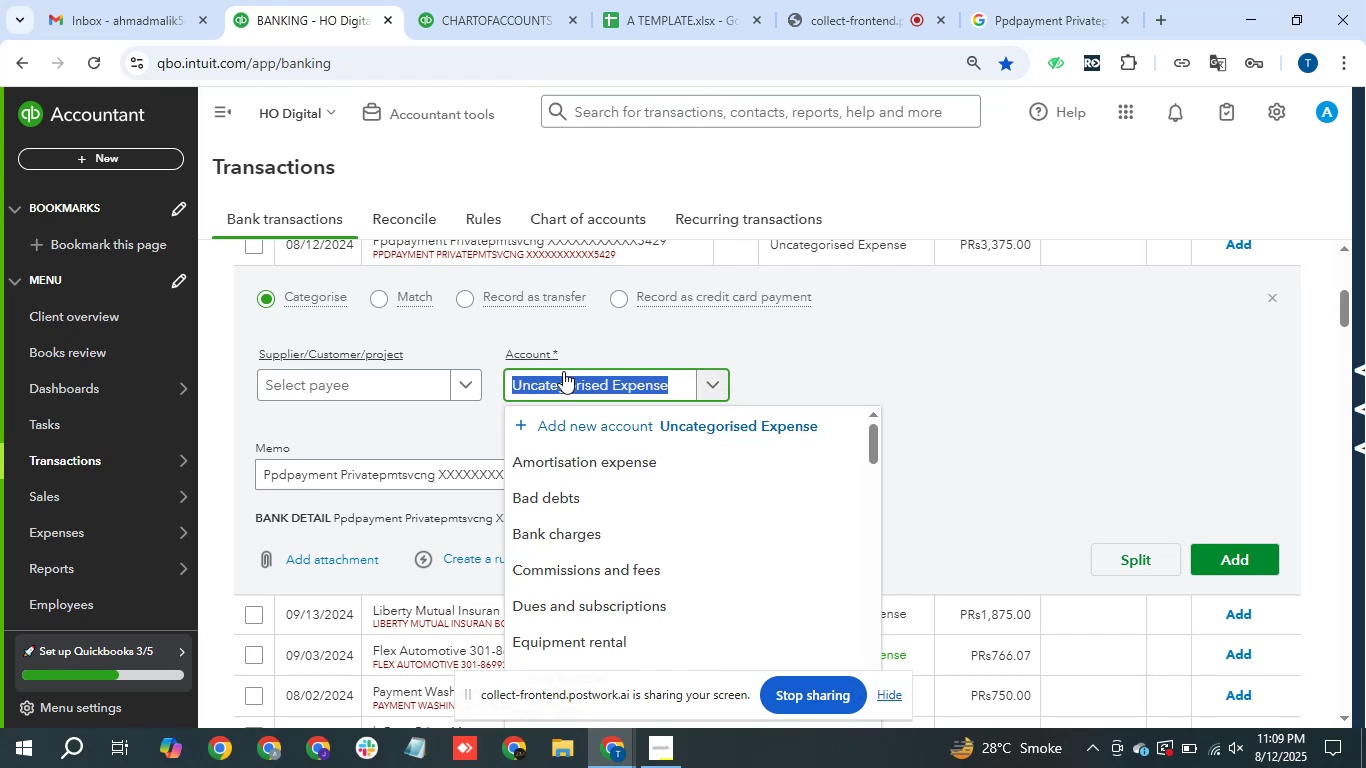 
type(funds)
 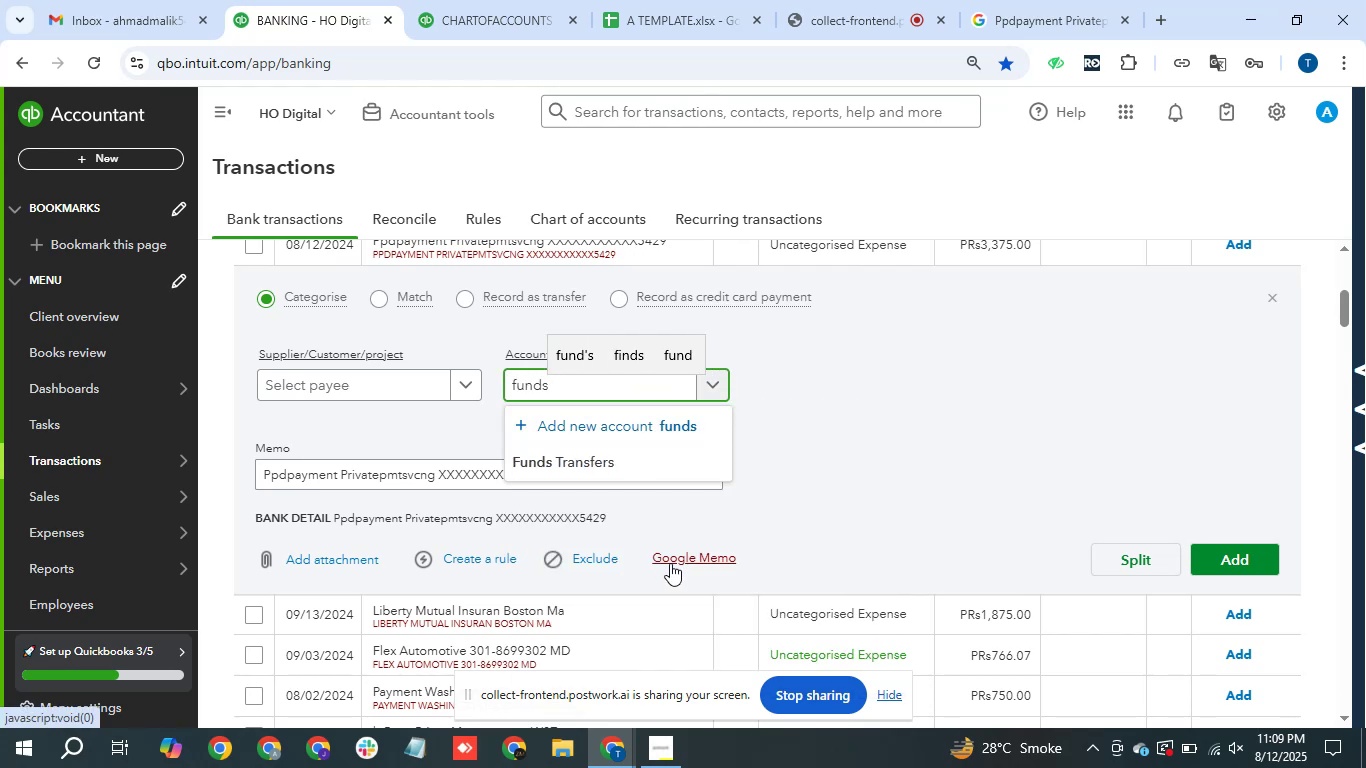 
left_click([610, 454])
 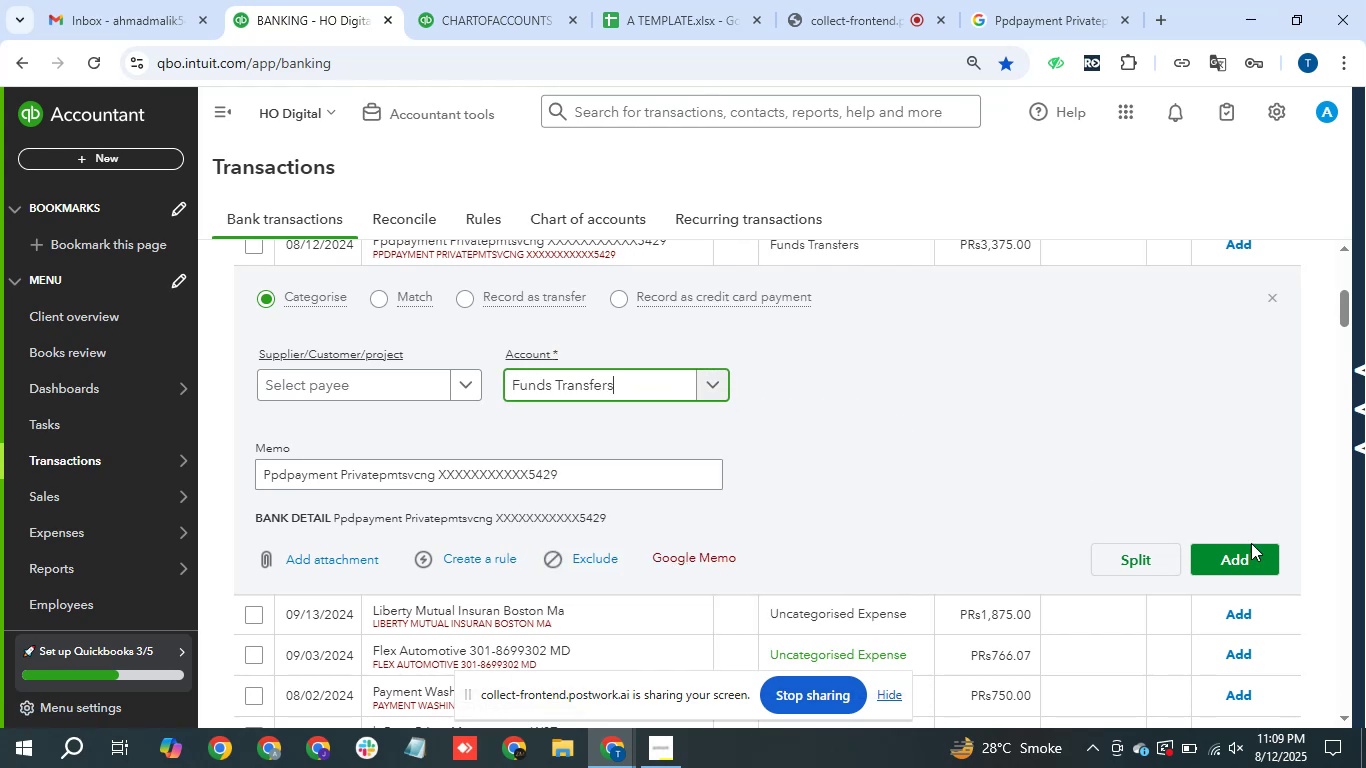 
left_click([1223, 562])
 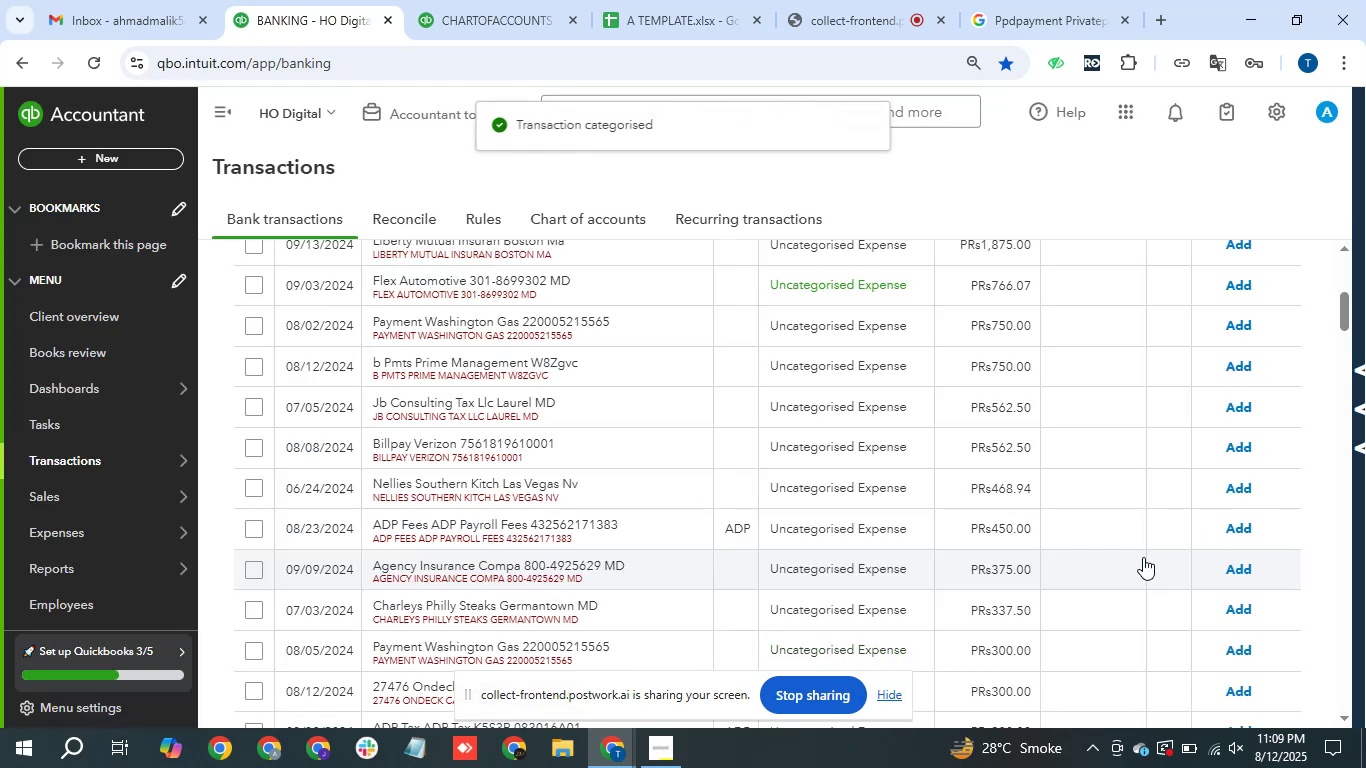 
scroll: coordinate [904, 581], scroll_direction: up, amount: 3.0
 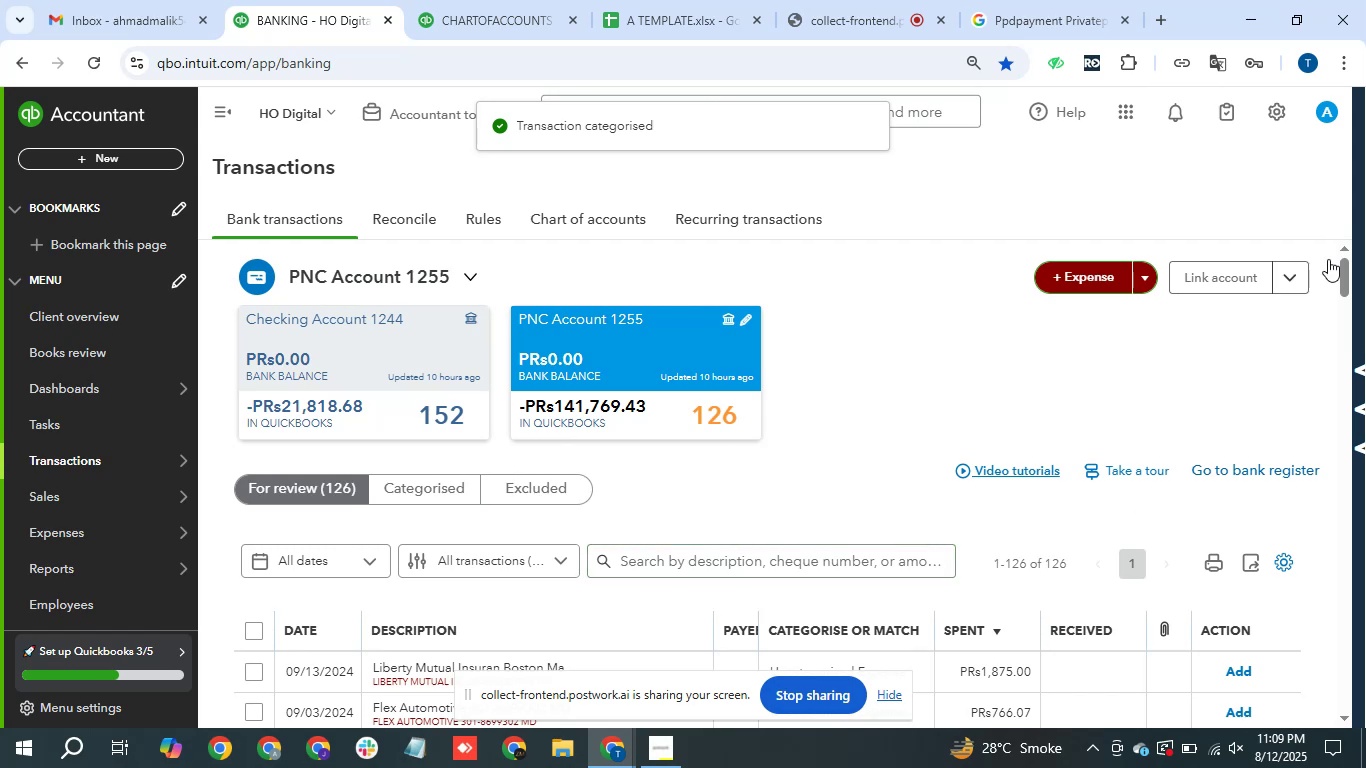 
left_click_drag(start_coordinate=[1343, 267], to_coordinate=[1344, 285])
 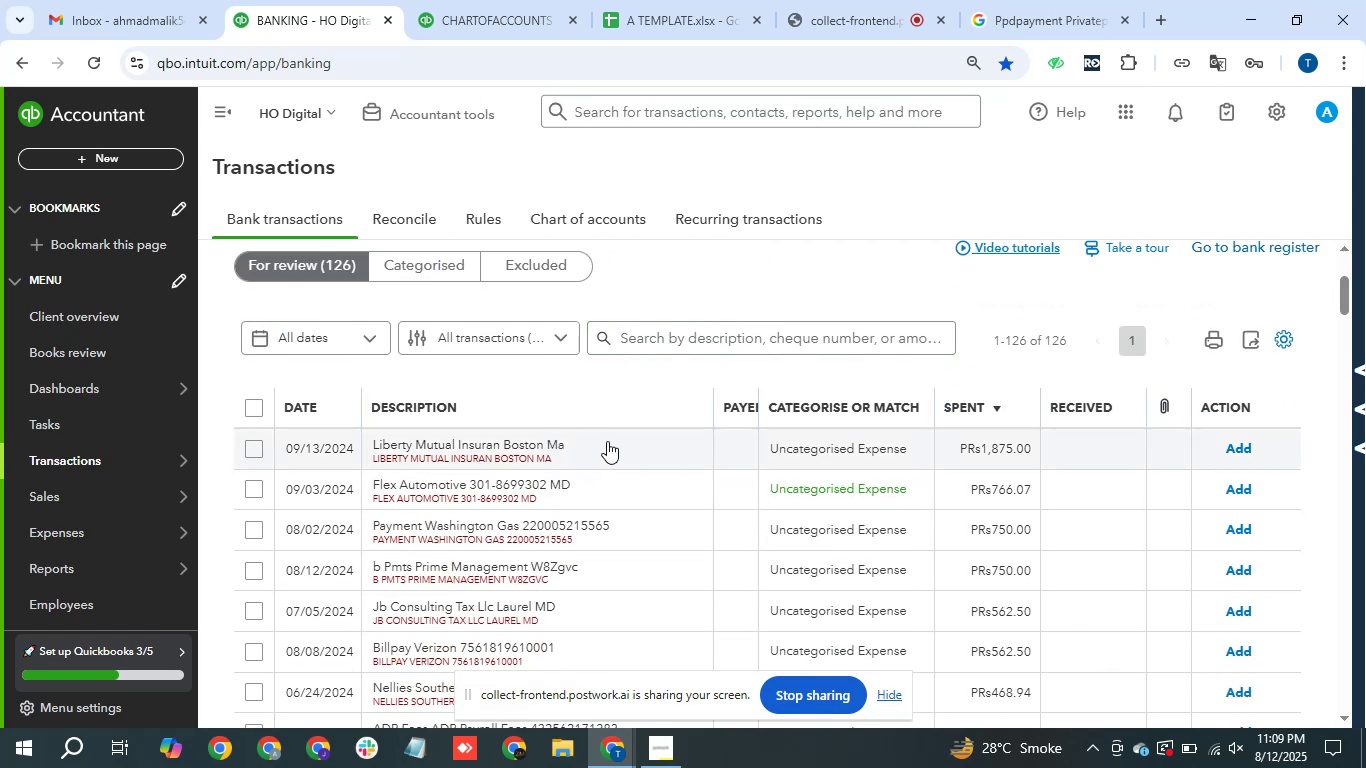 
wait(6.3)
 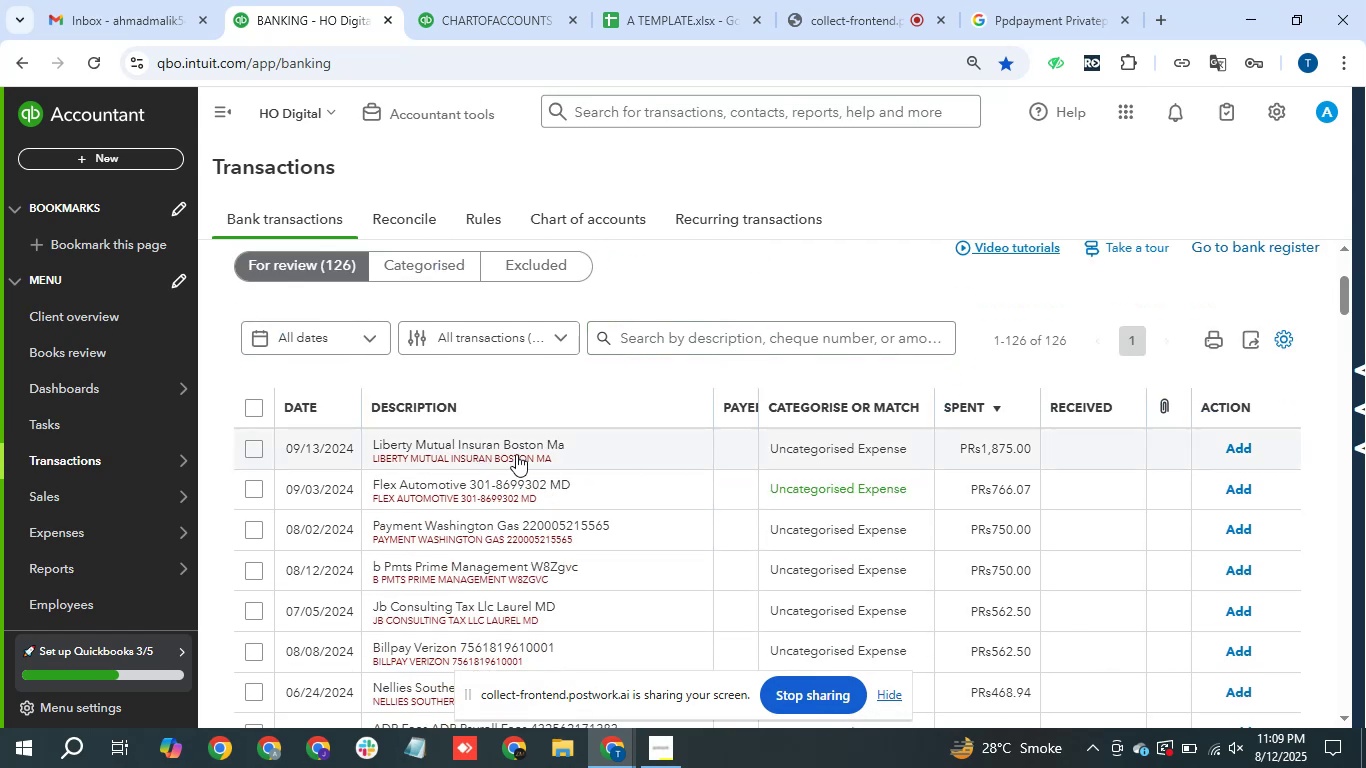 
left_click_drag(start_coordinate=[578, 443], to_coordinate=[376, 431])
 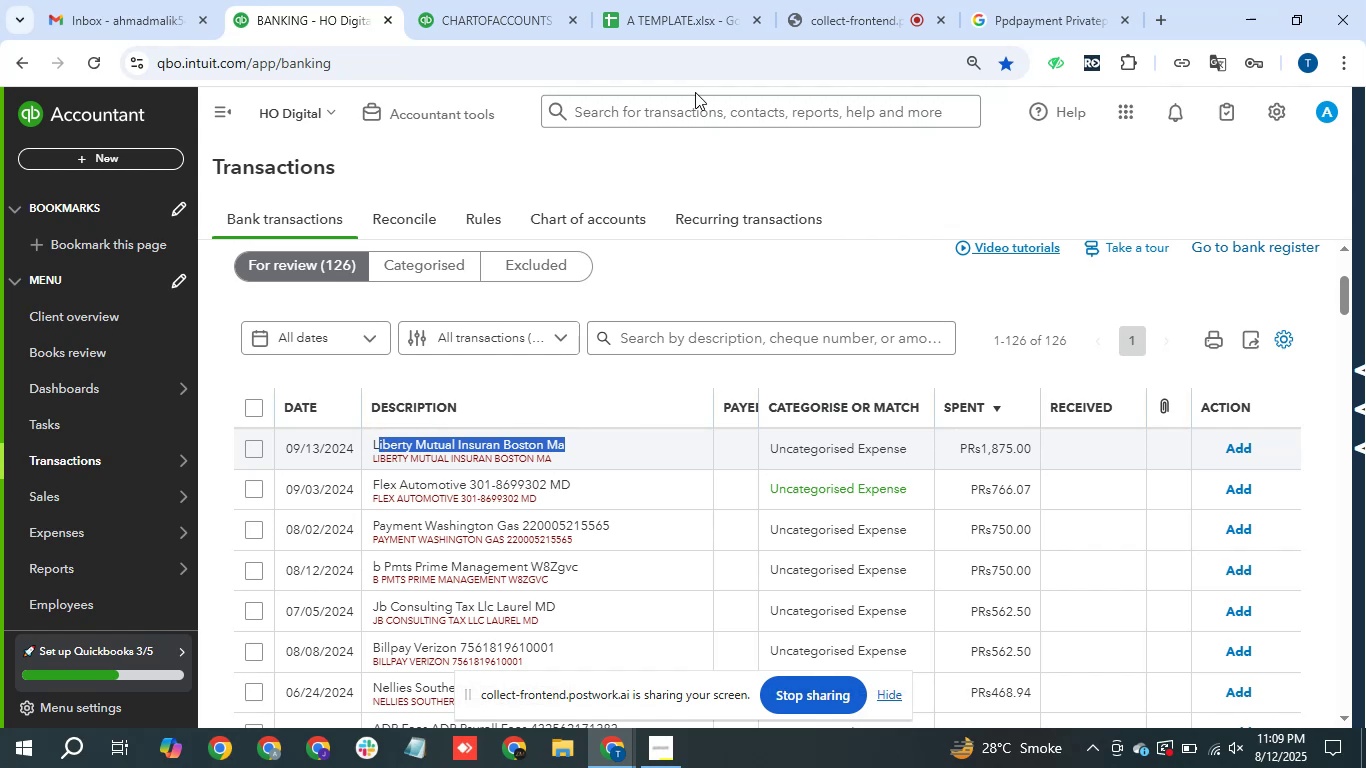 
key(Control+C)
 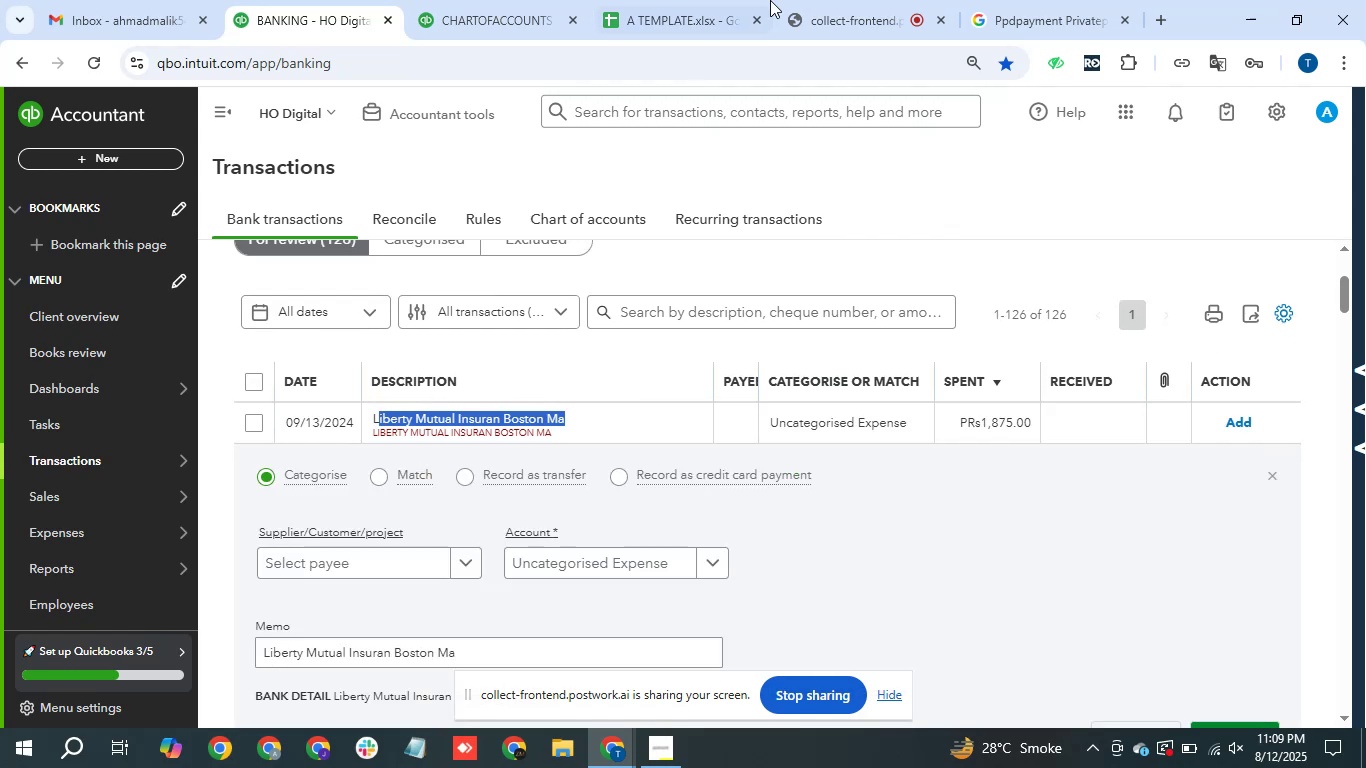 
left_click([1081, 0])
 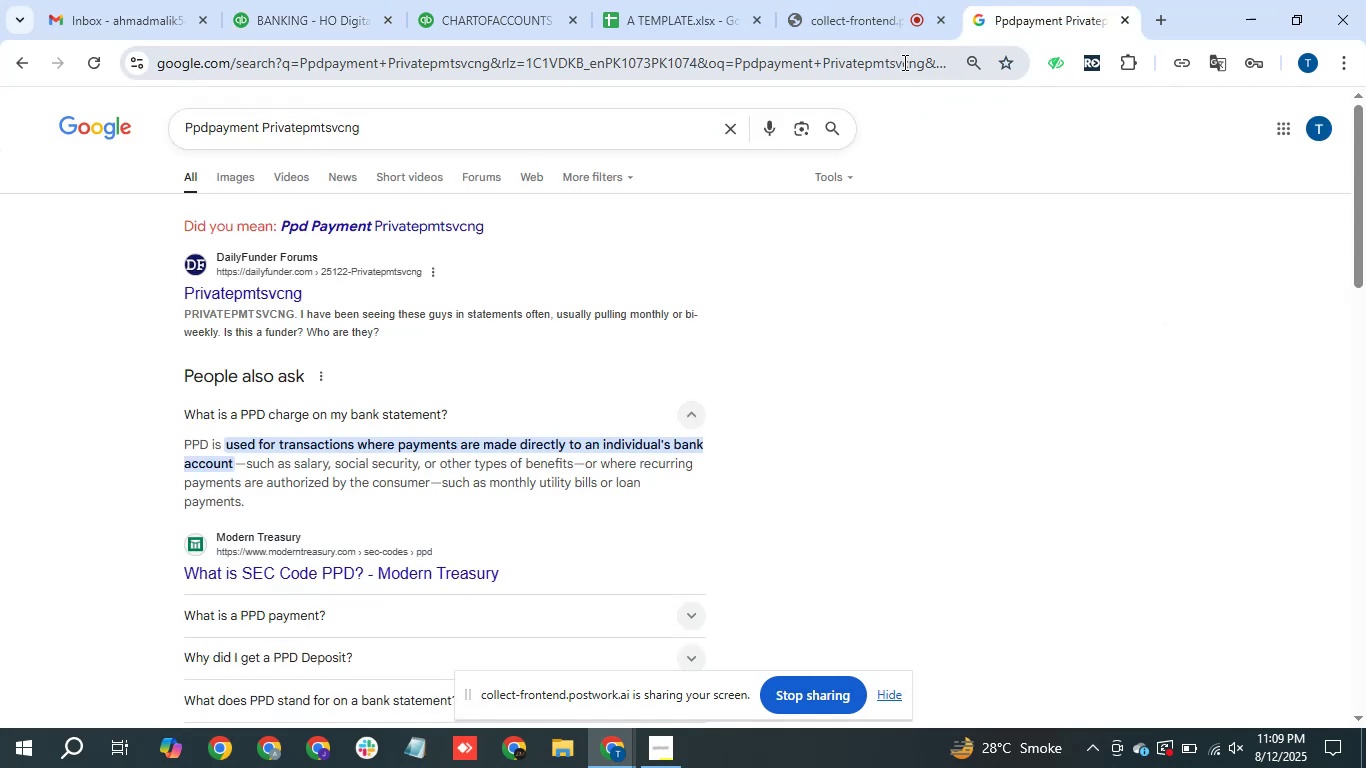 
key(Control+V)
 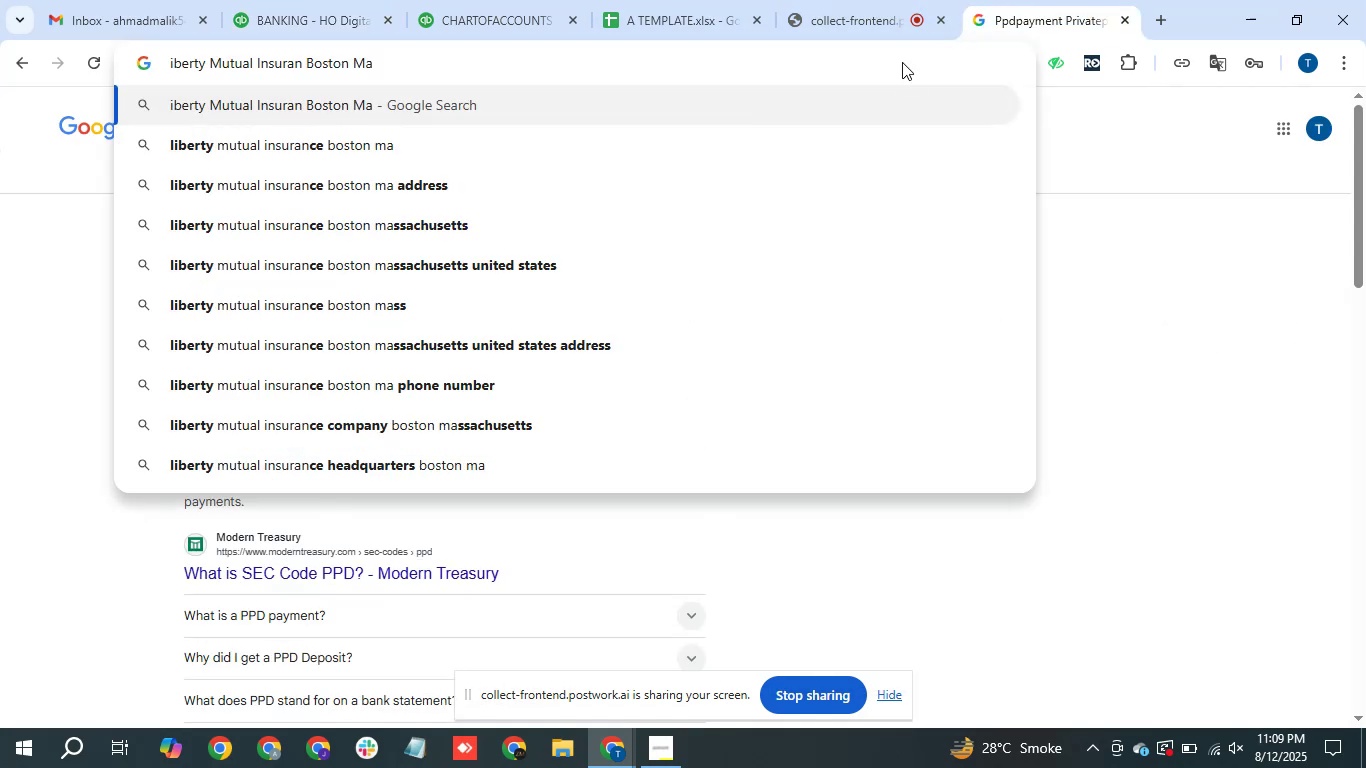 
key(Backspace)
 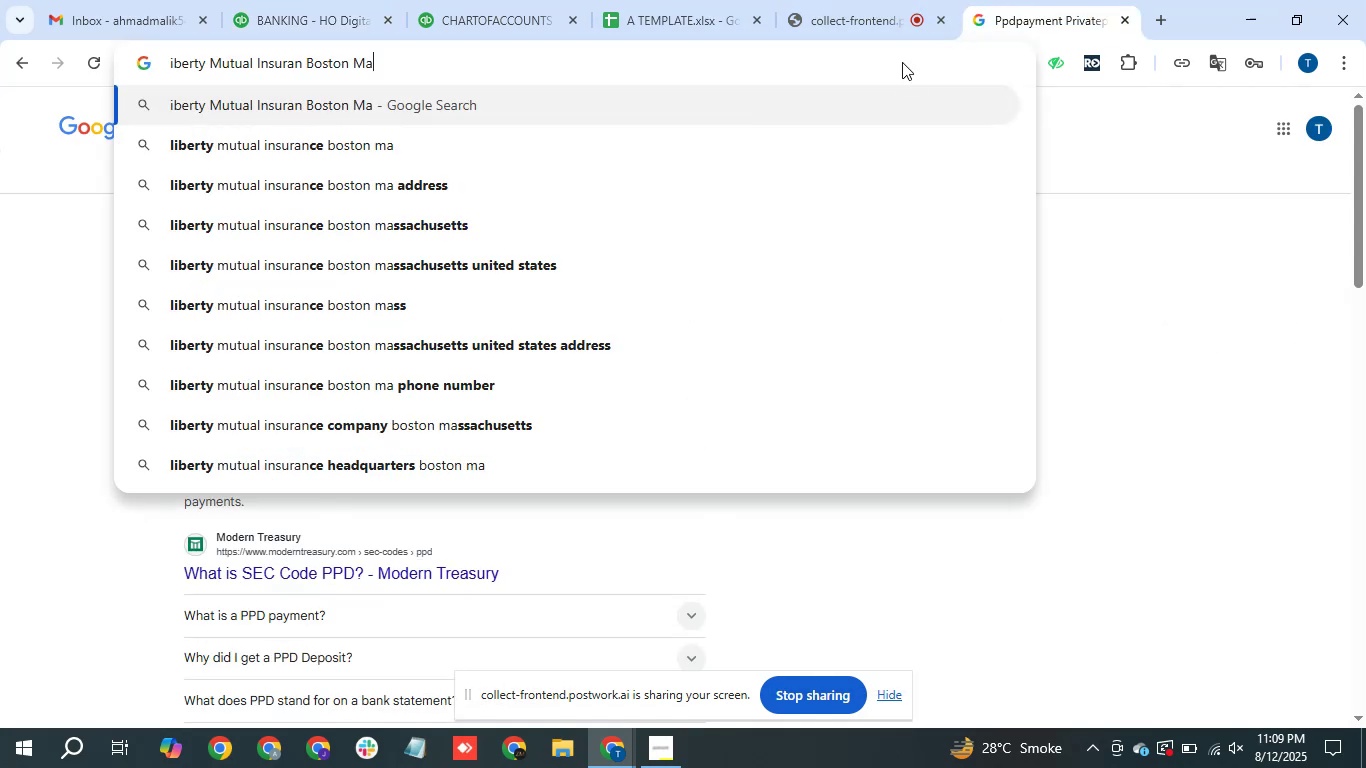 
key(Backspace)
 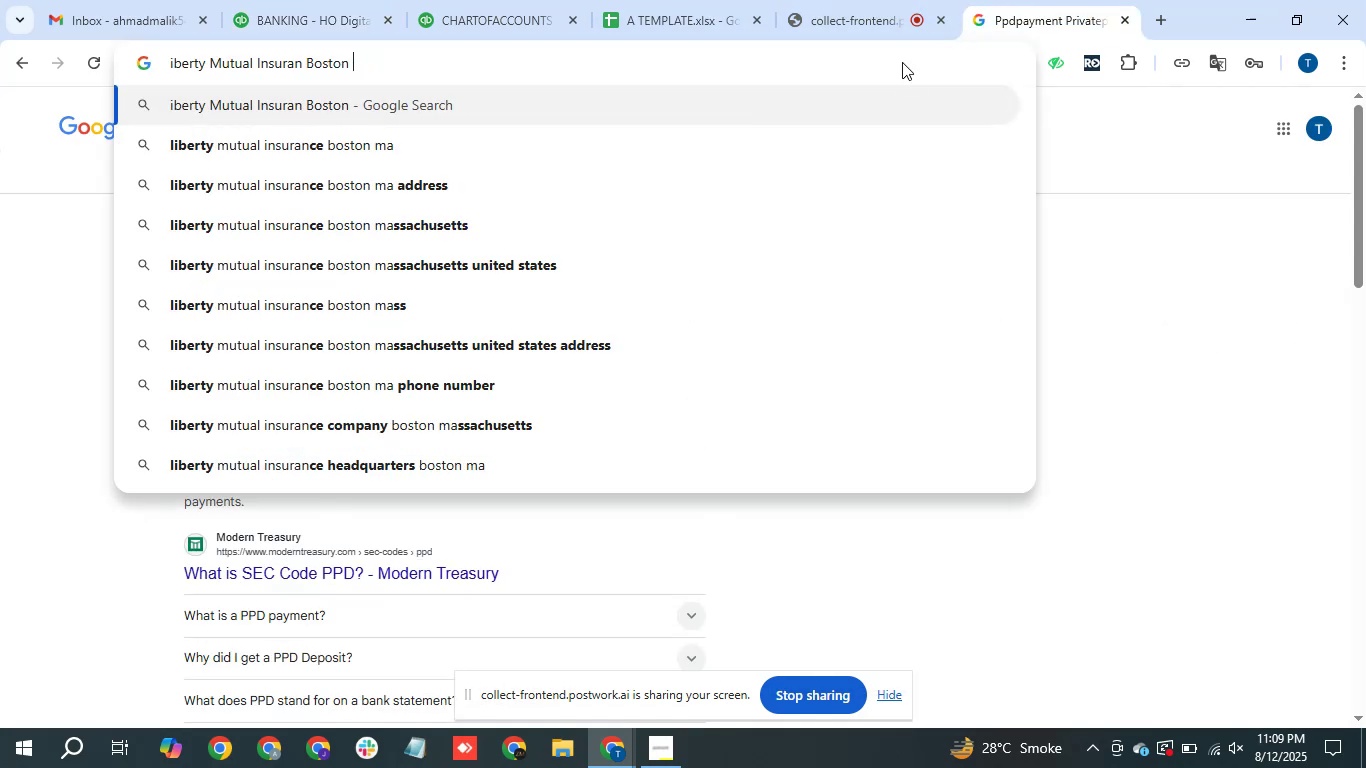 
key(Enter)
 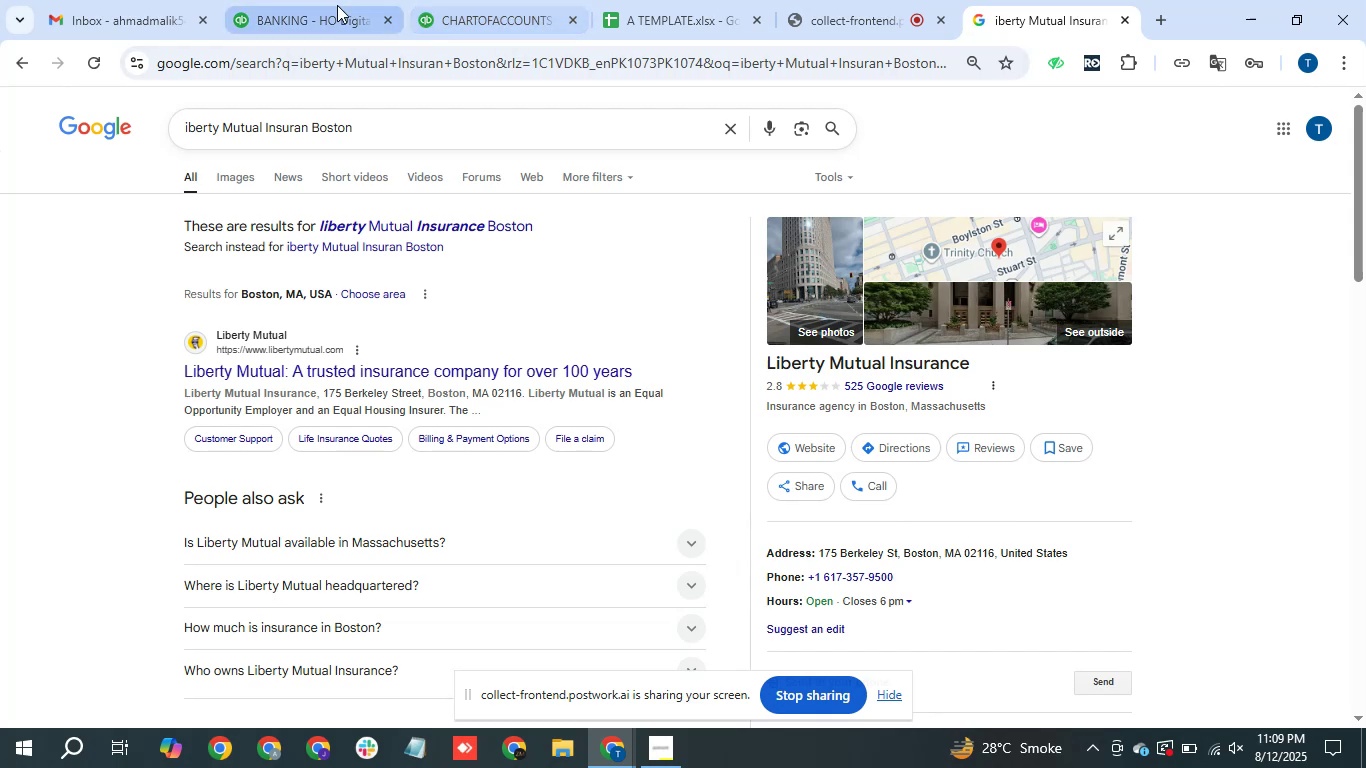 
wait(7.16)
 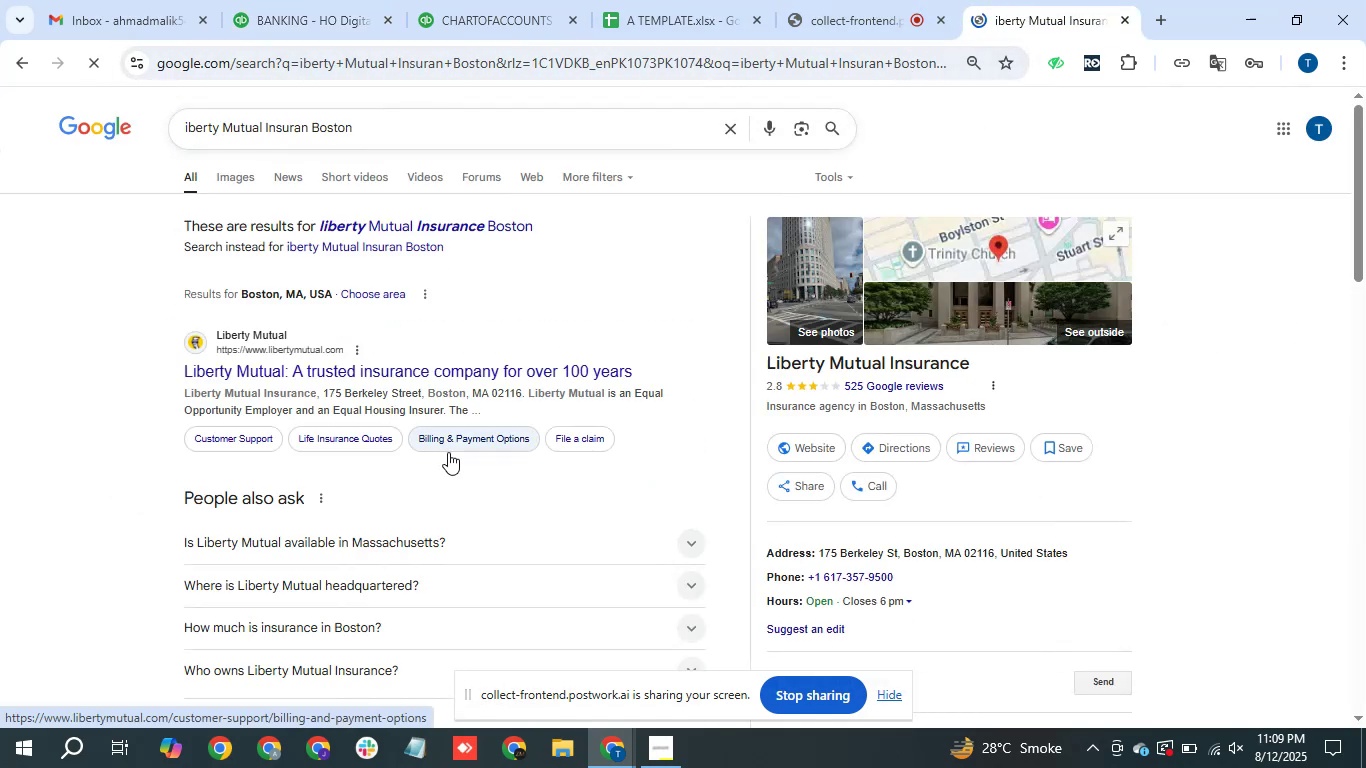 
left_click([590, 550])
 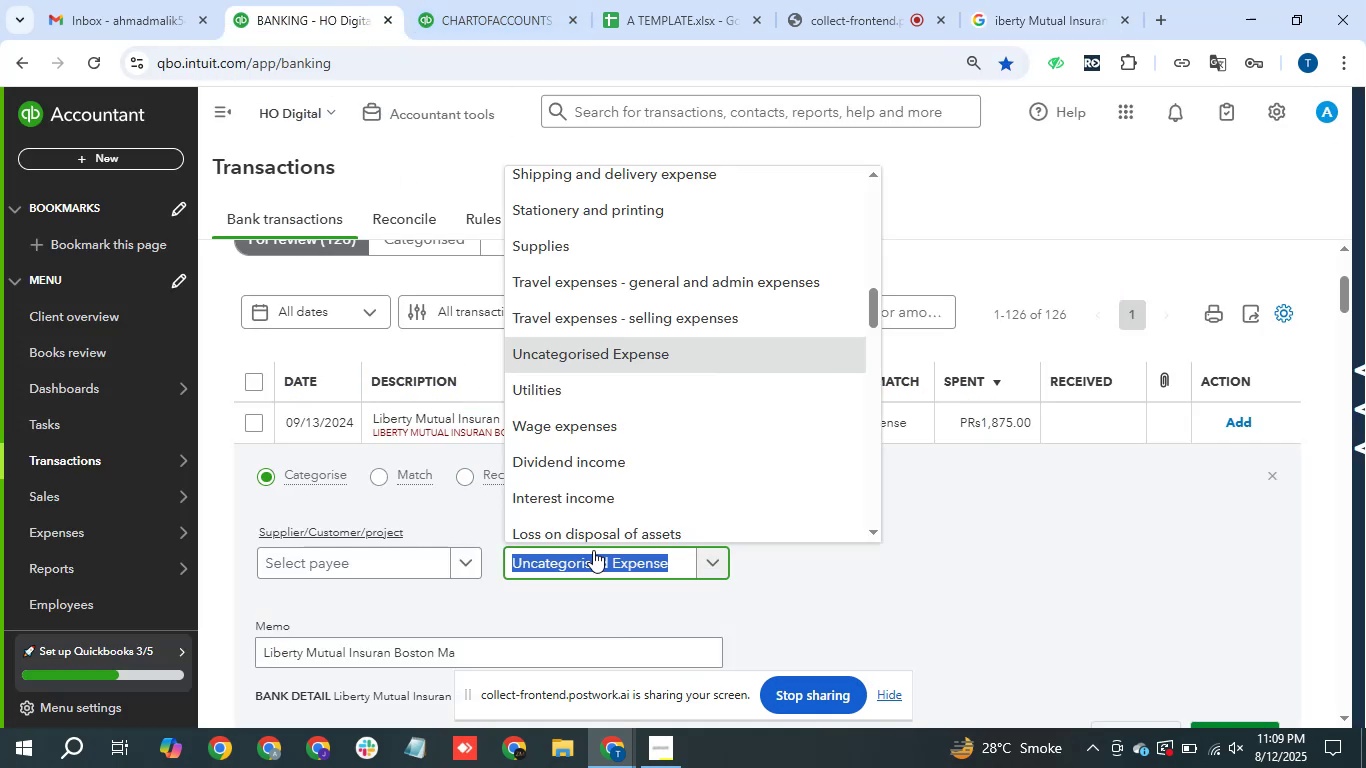 
type(insu)
 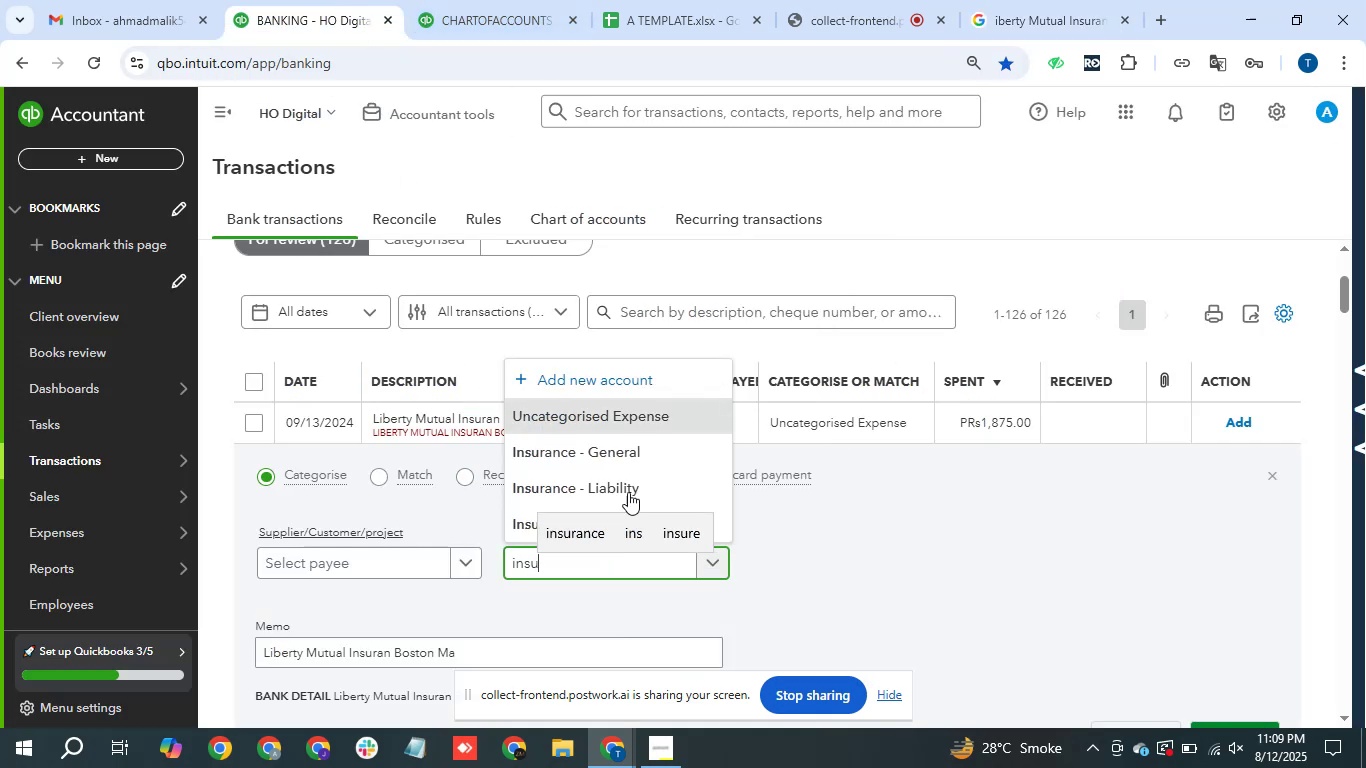 
left_click([667, 451])
 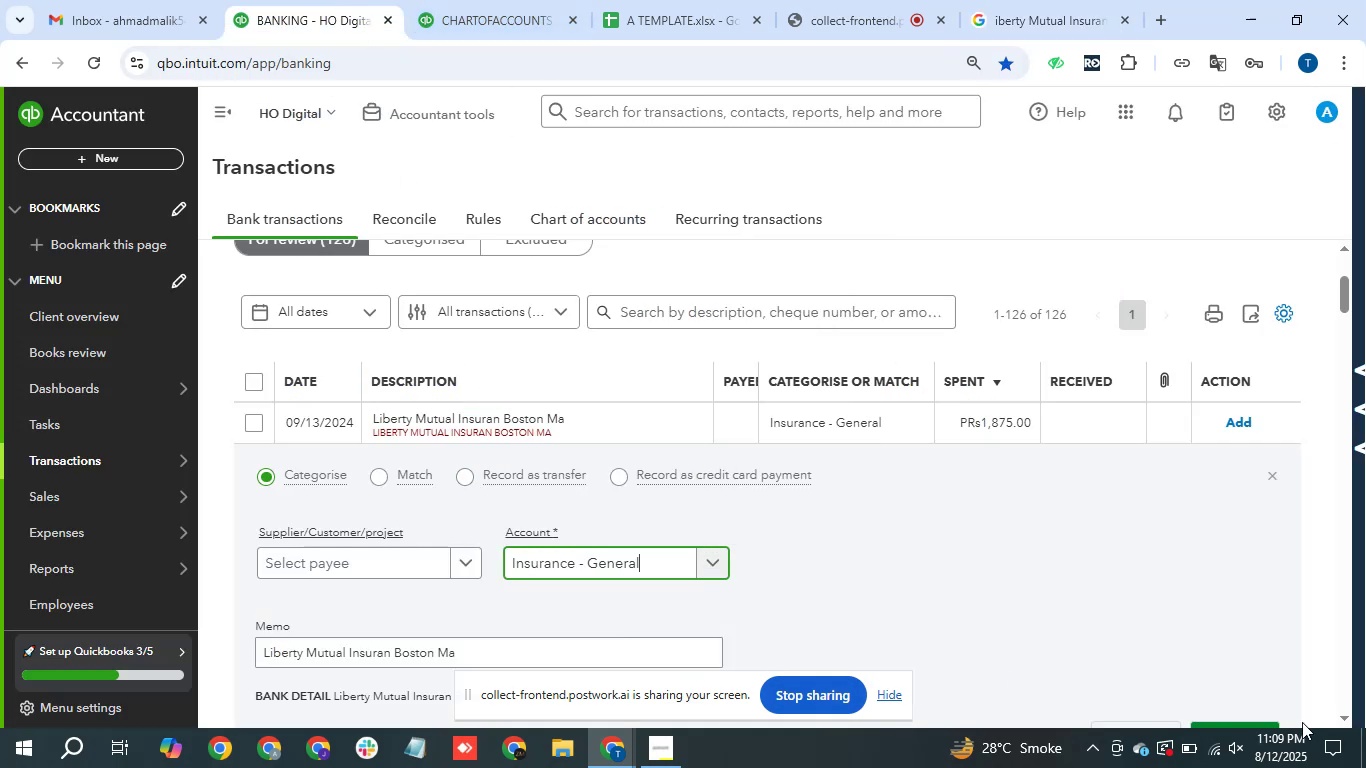 
left_click([1267, 722])
 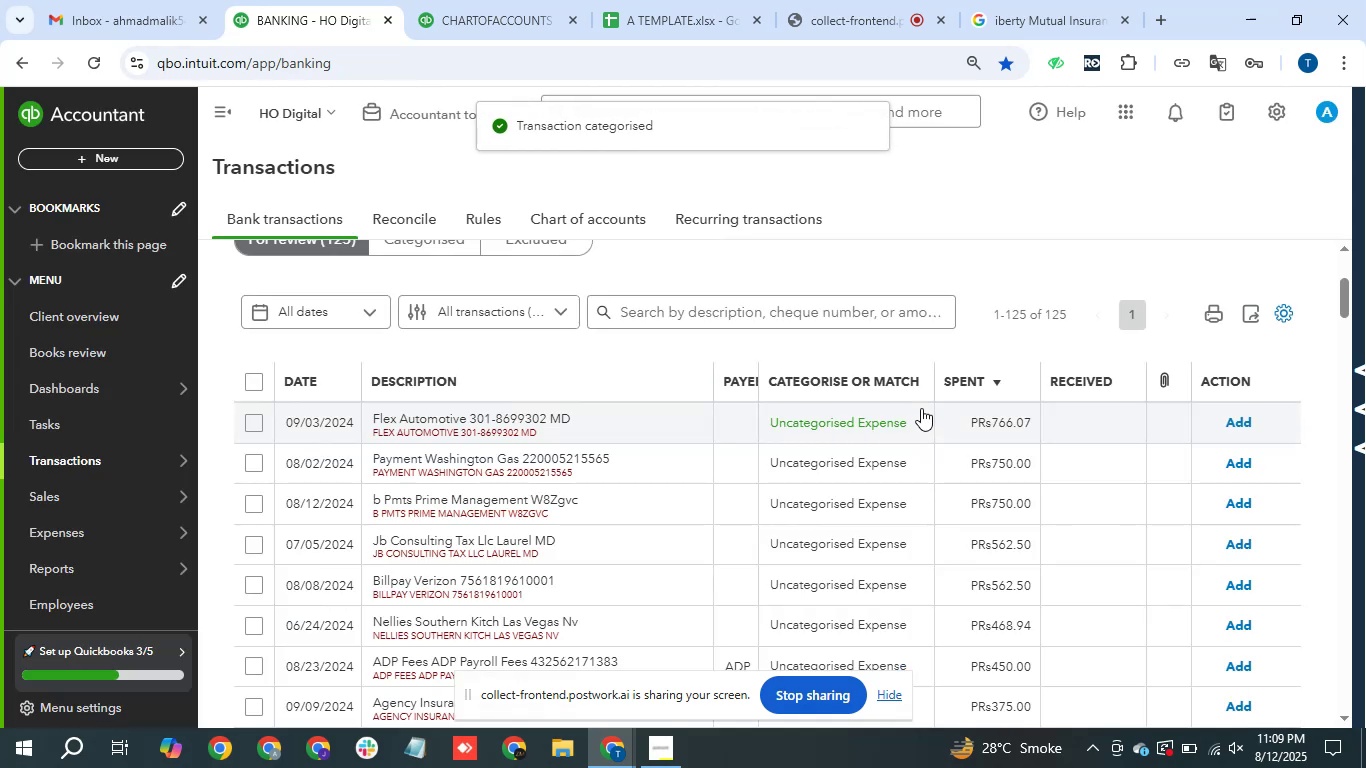 
wait(9.68)
 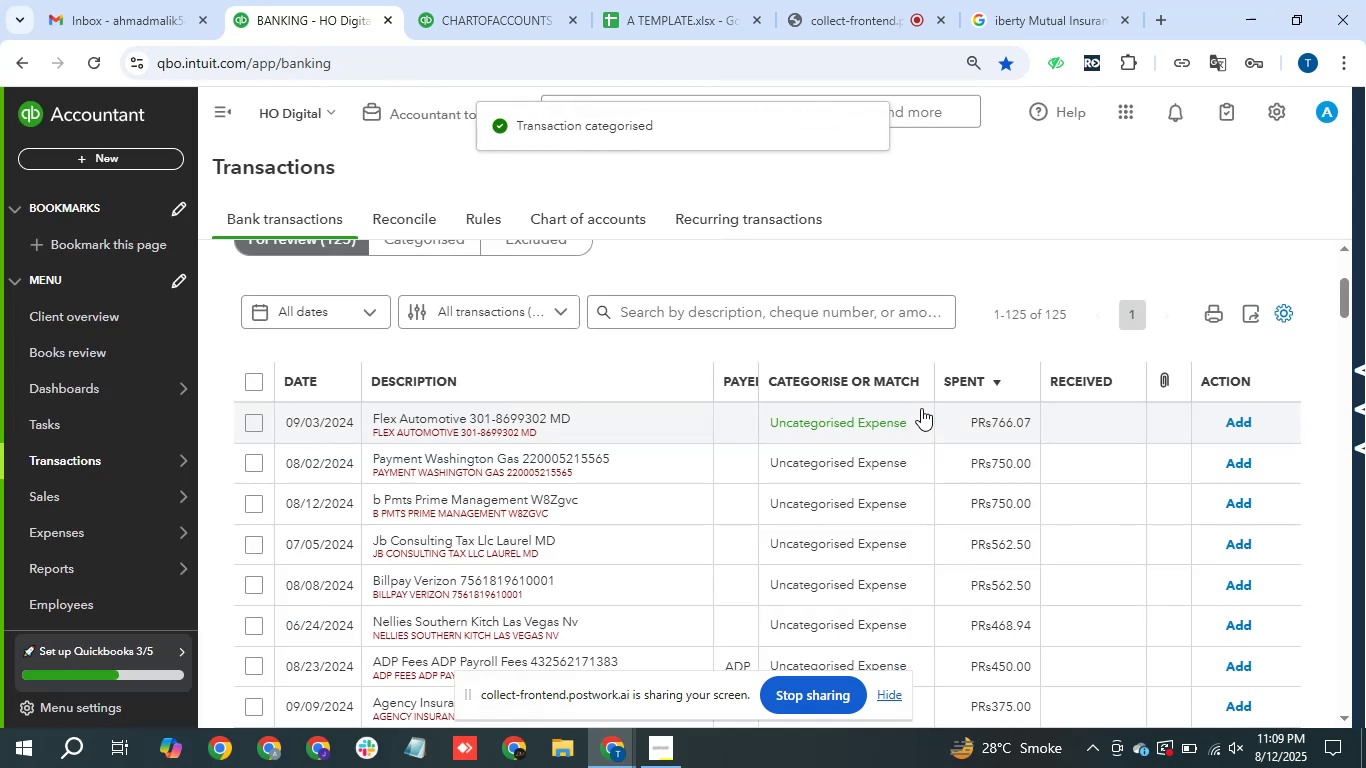 
left_click_drag(start_coordinate=[376, 416], to_coordinate=[465, 421])
 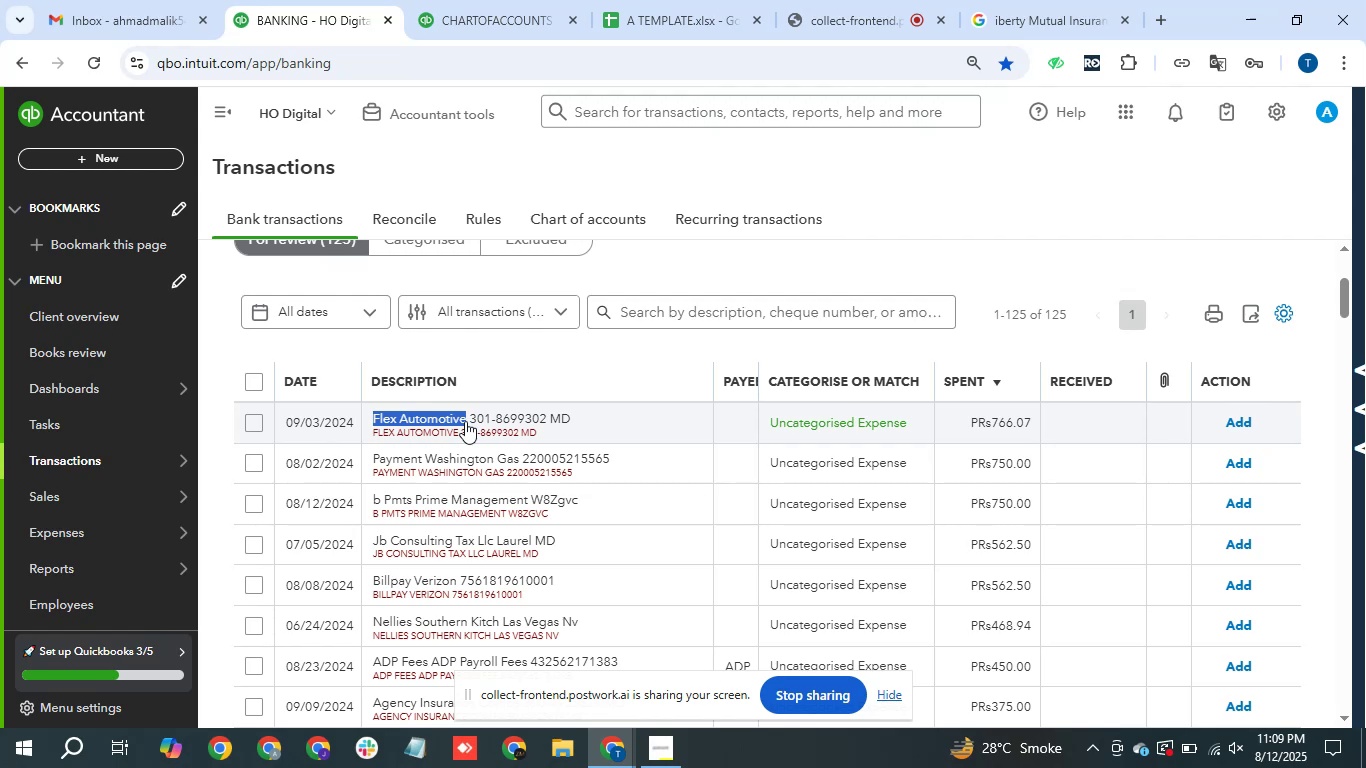 
key(Control+C)
 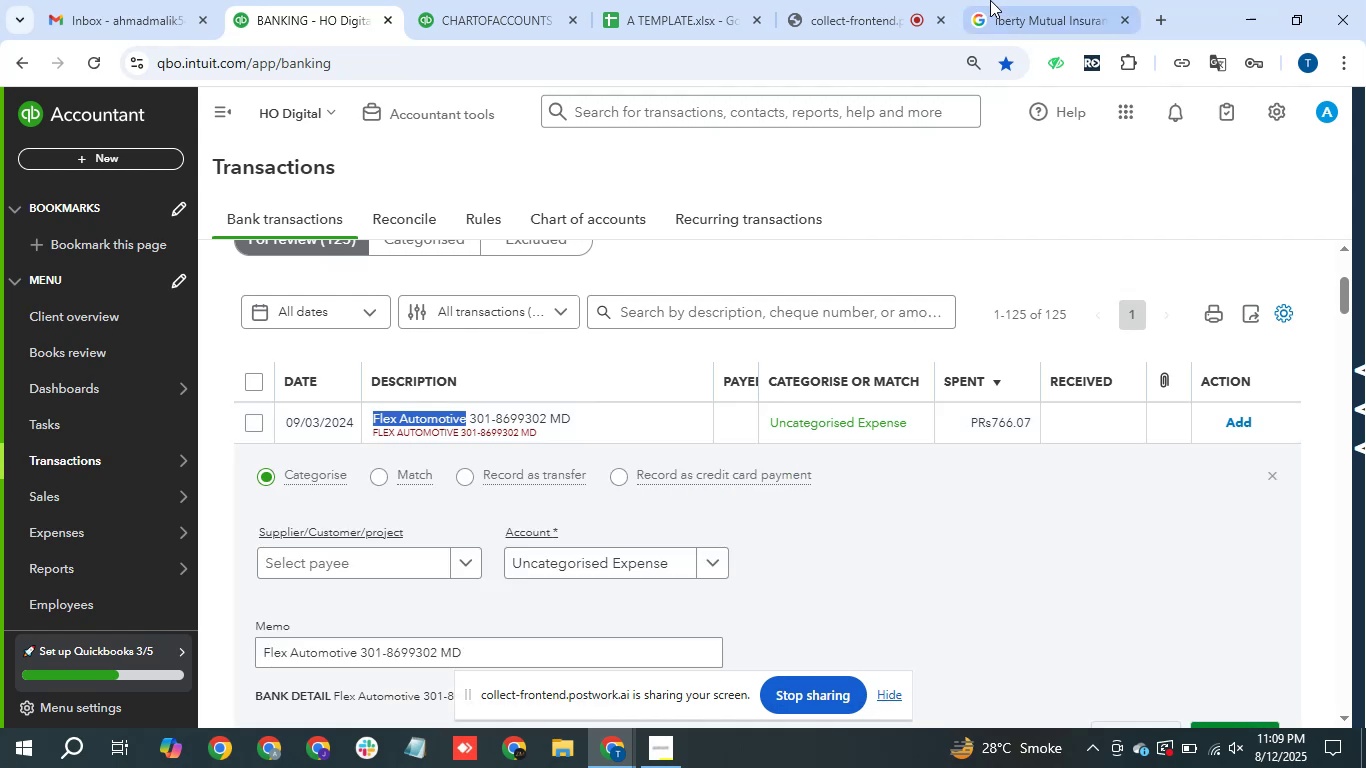 
left_click([1031, 0])
 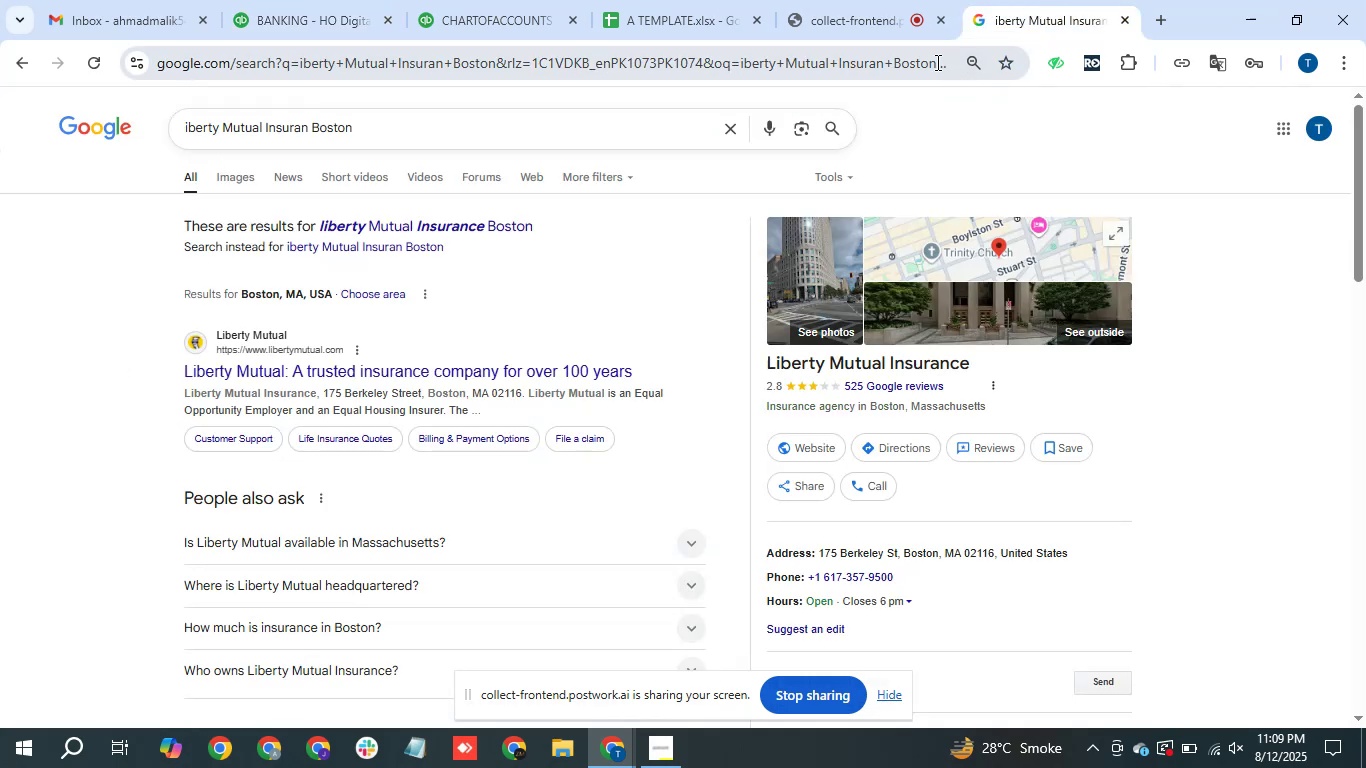 
left_click([936, 62])
 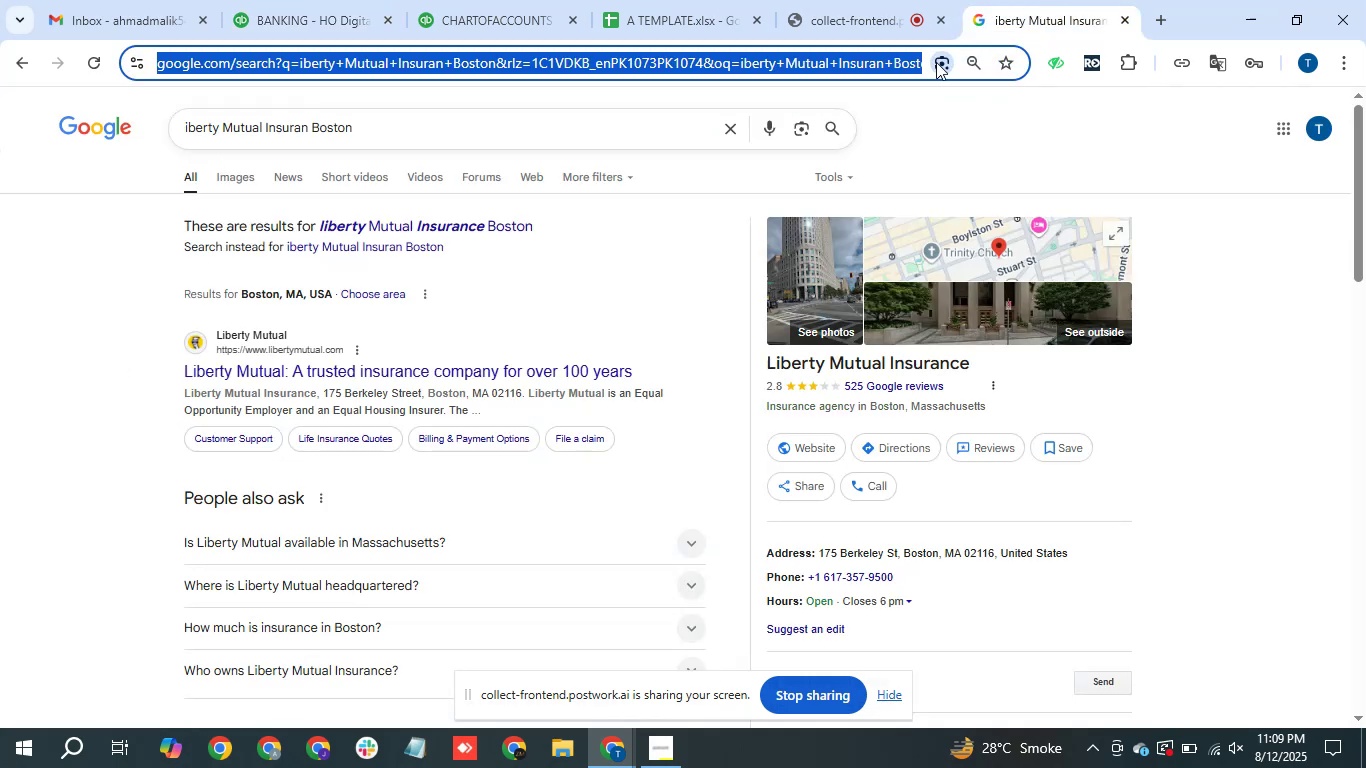 
key(Control+V)
 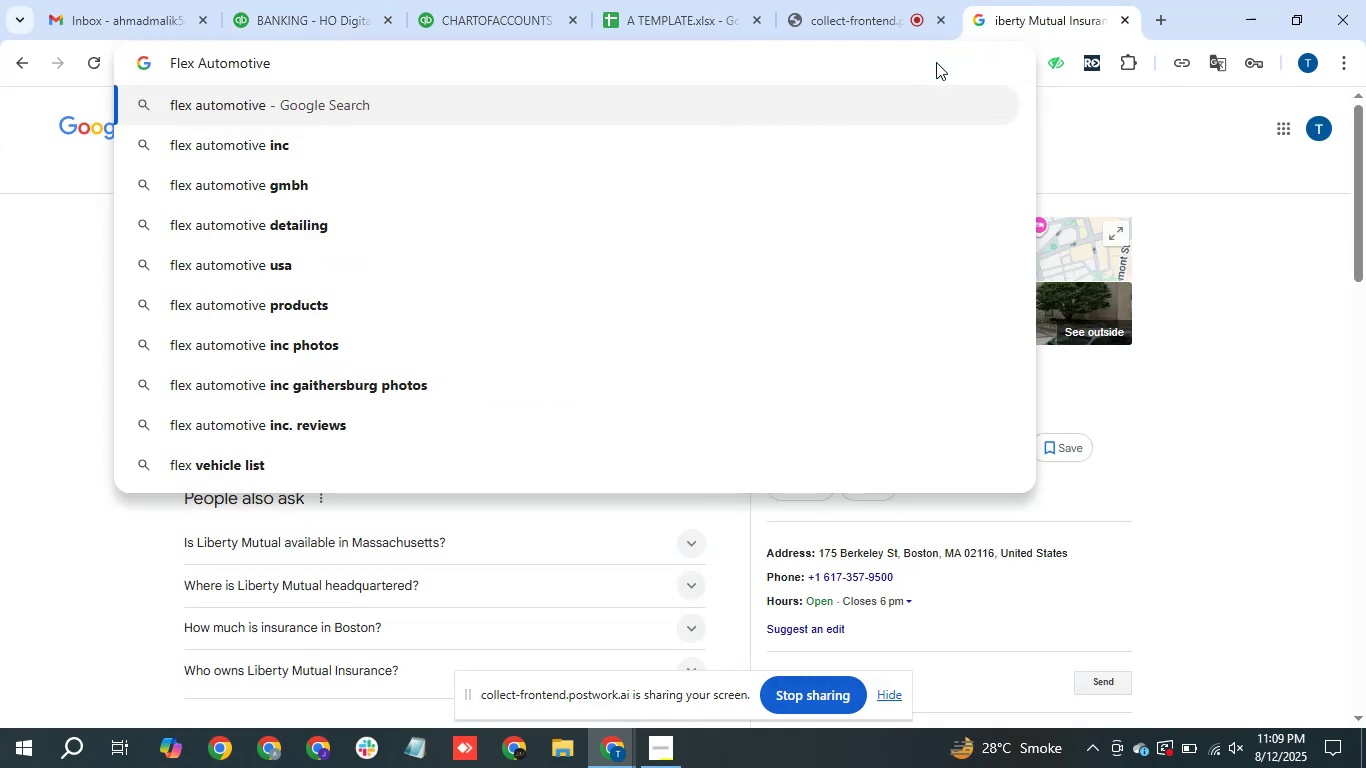 
key(Enter)
 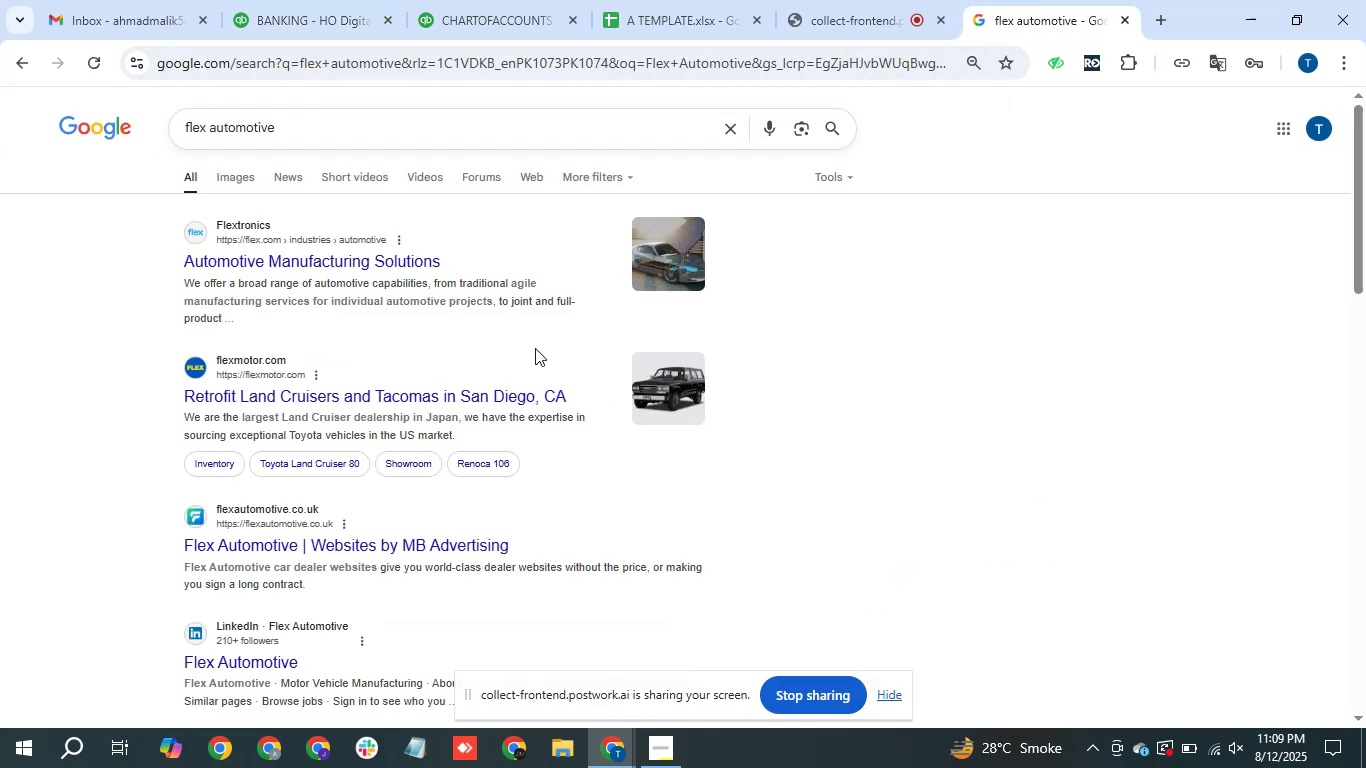 
left_click([260, 4])
 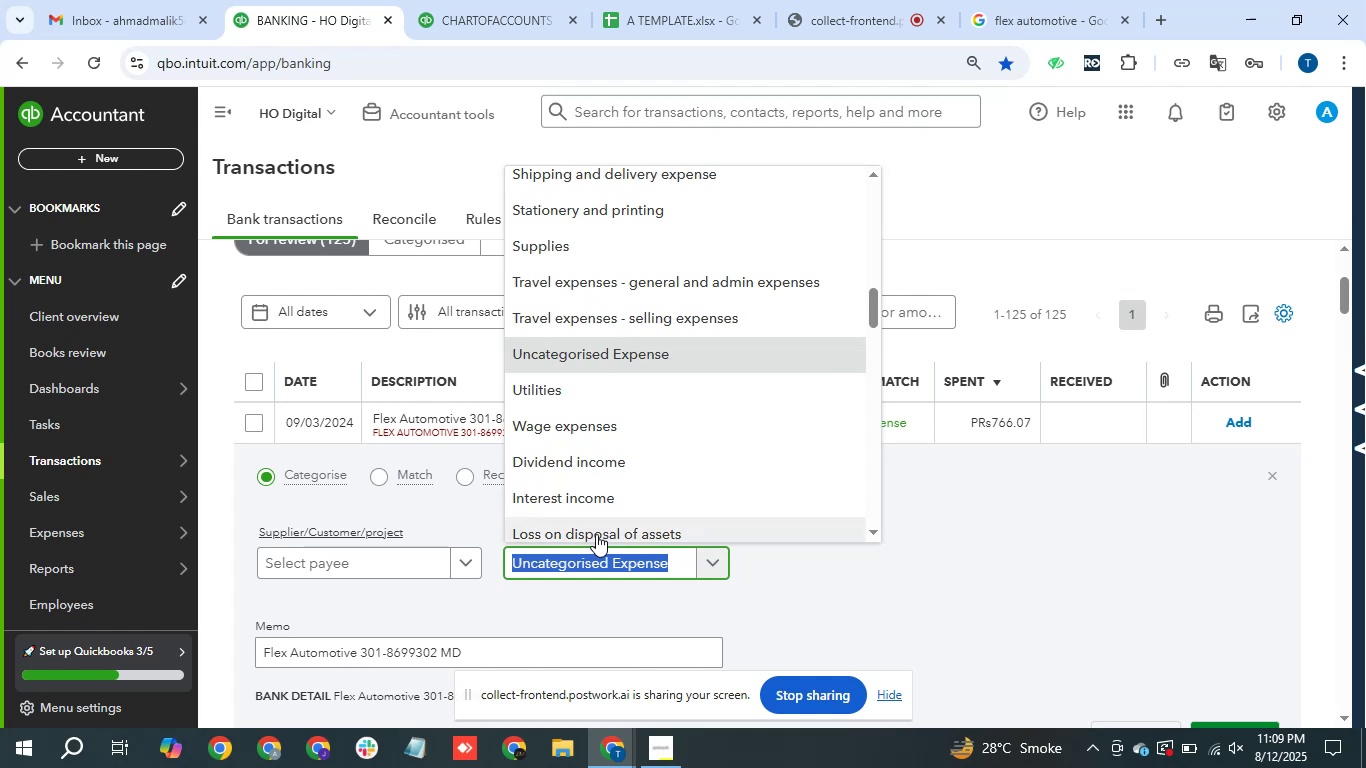 
type(manuf)
 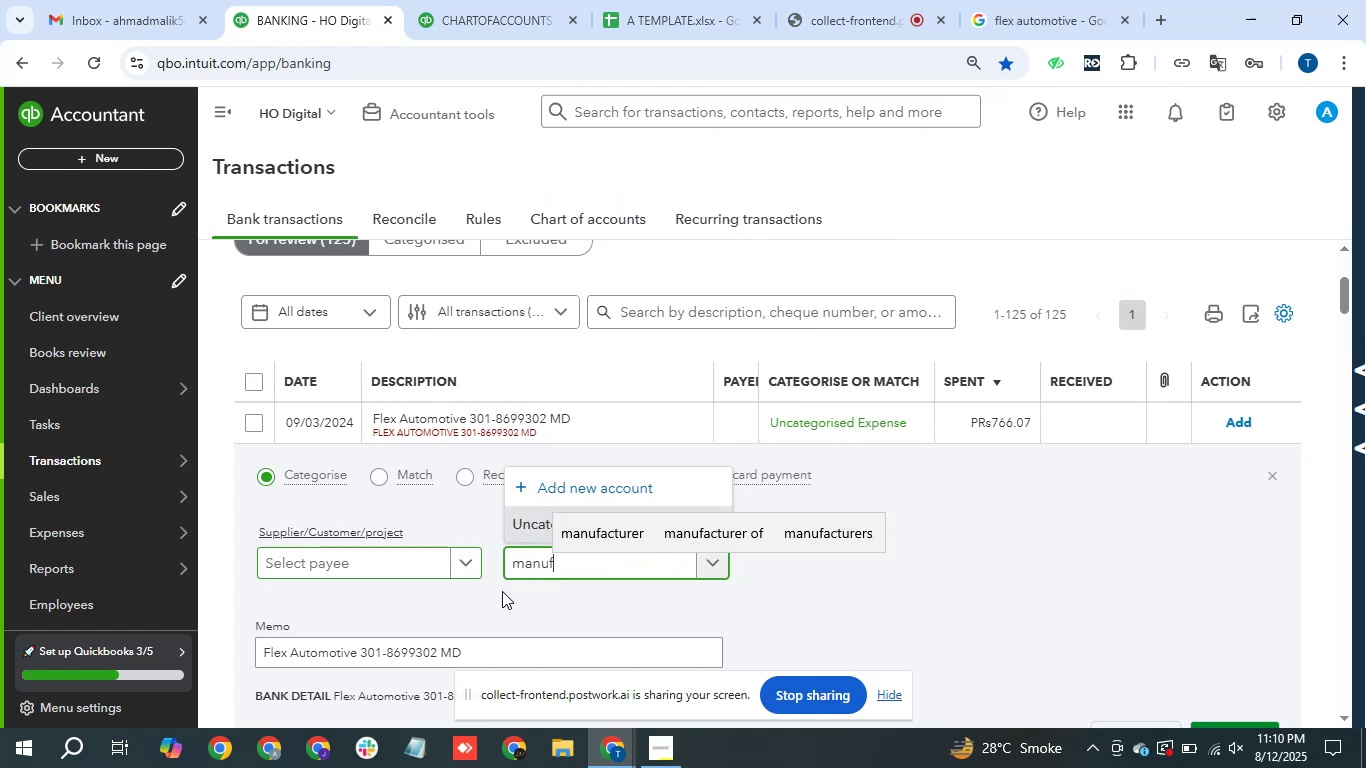 
wait(6.03)
 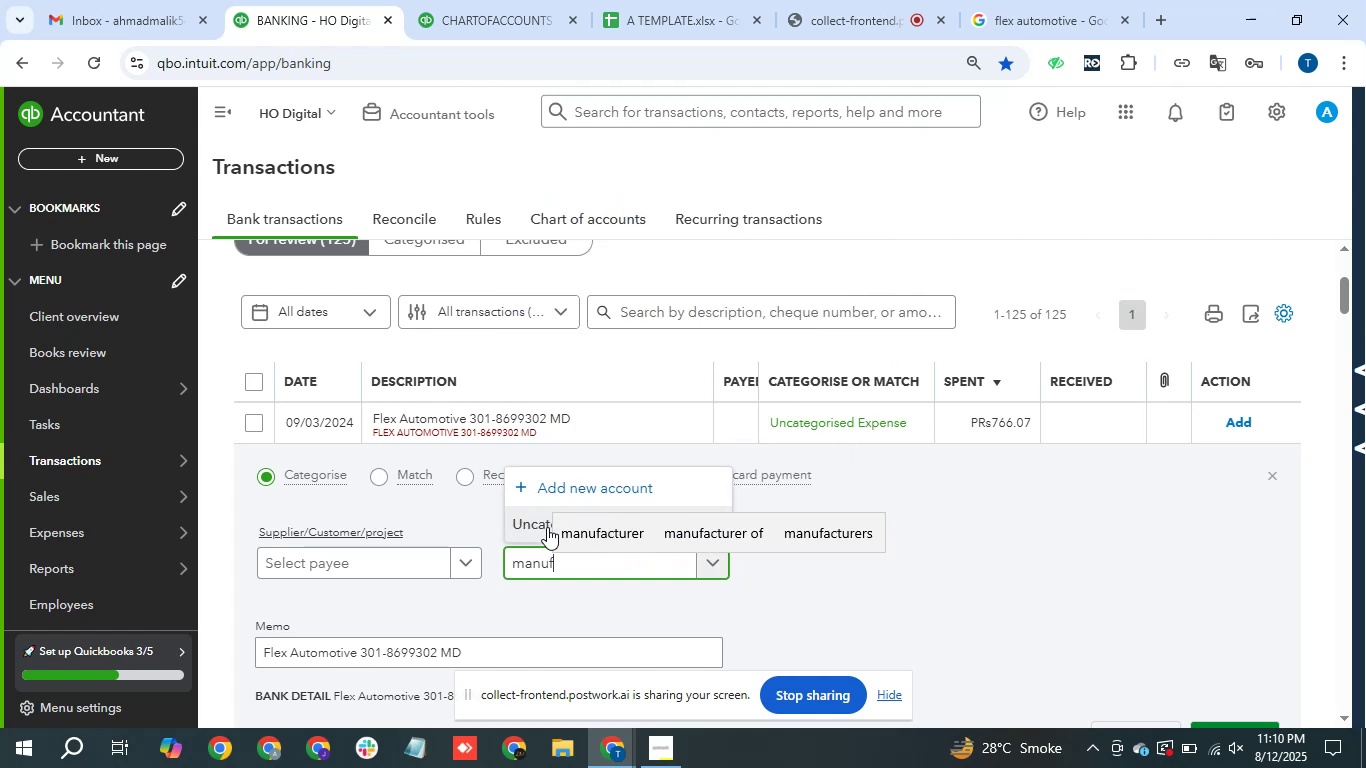 
double_click([543, 564])
 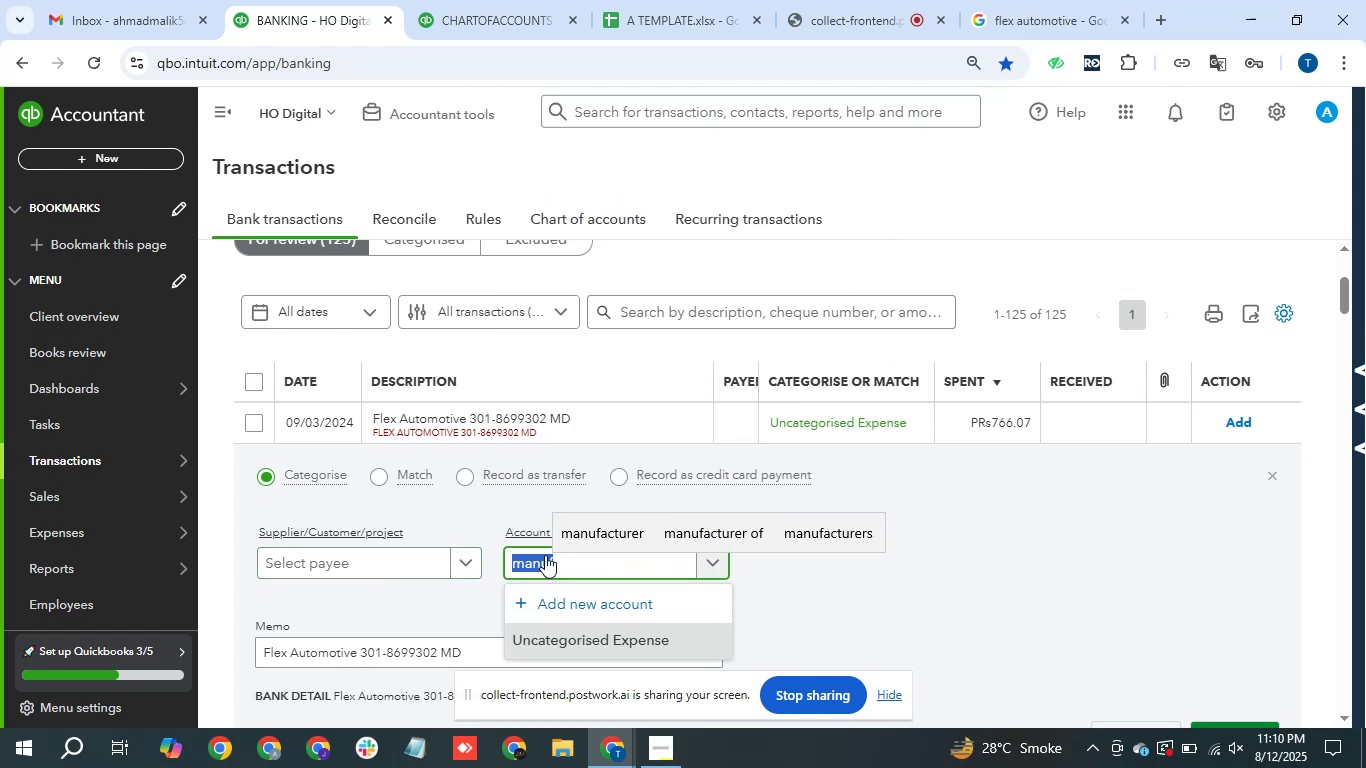 
type(serv)
 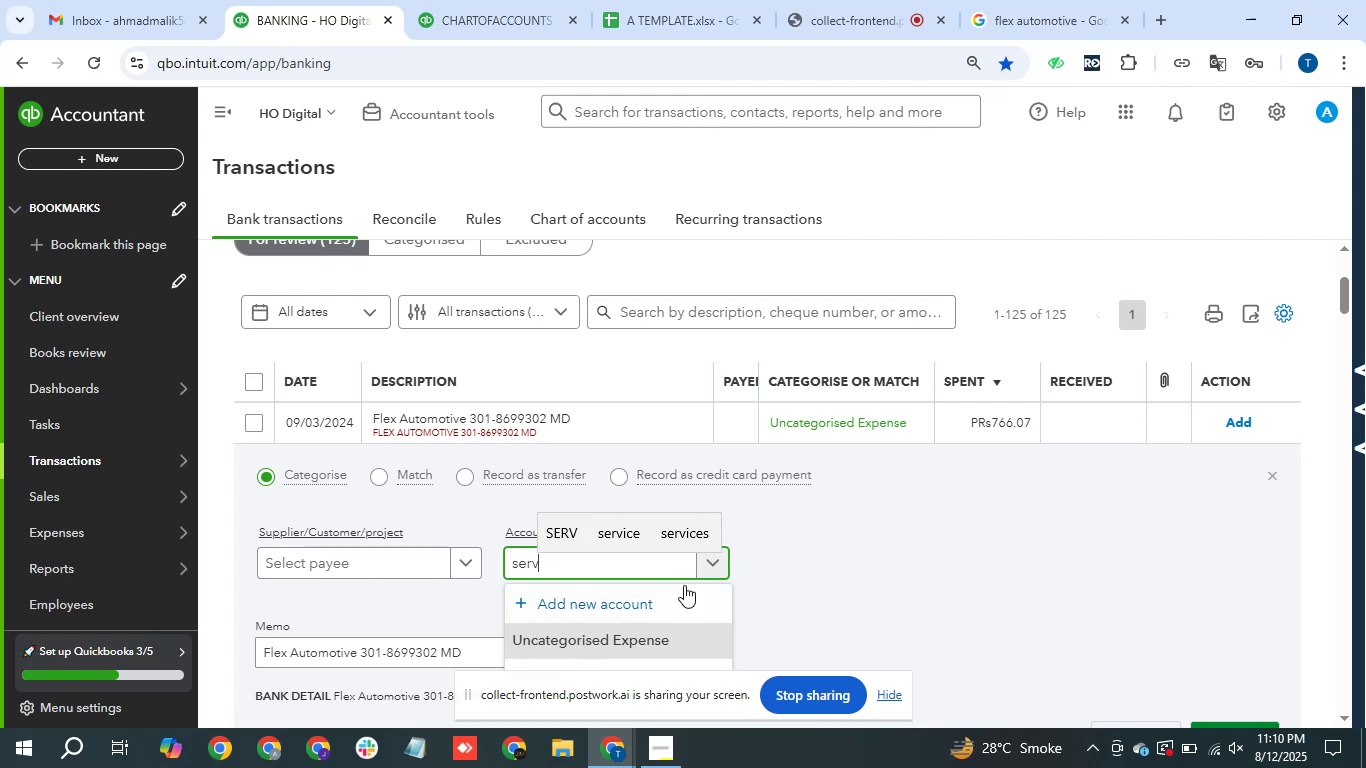 
key(Backspace)
 